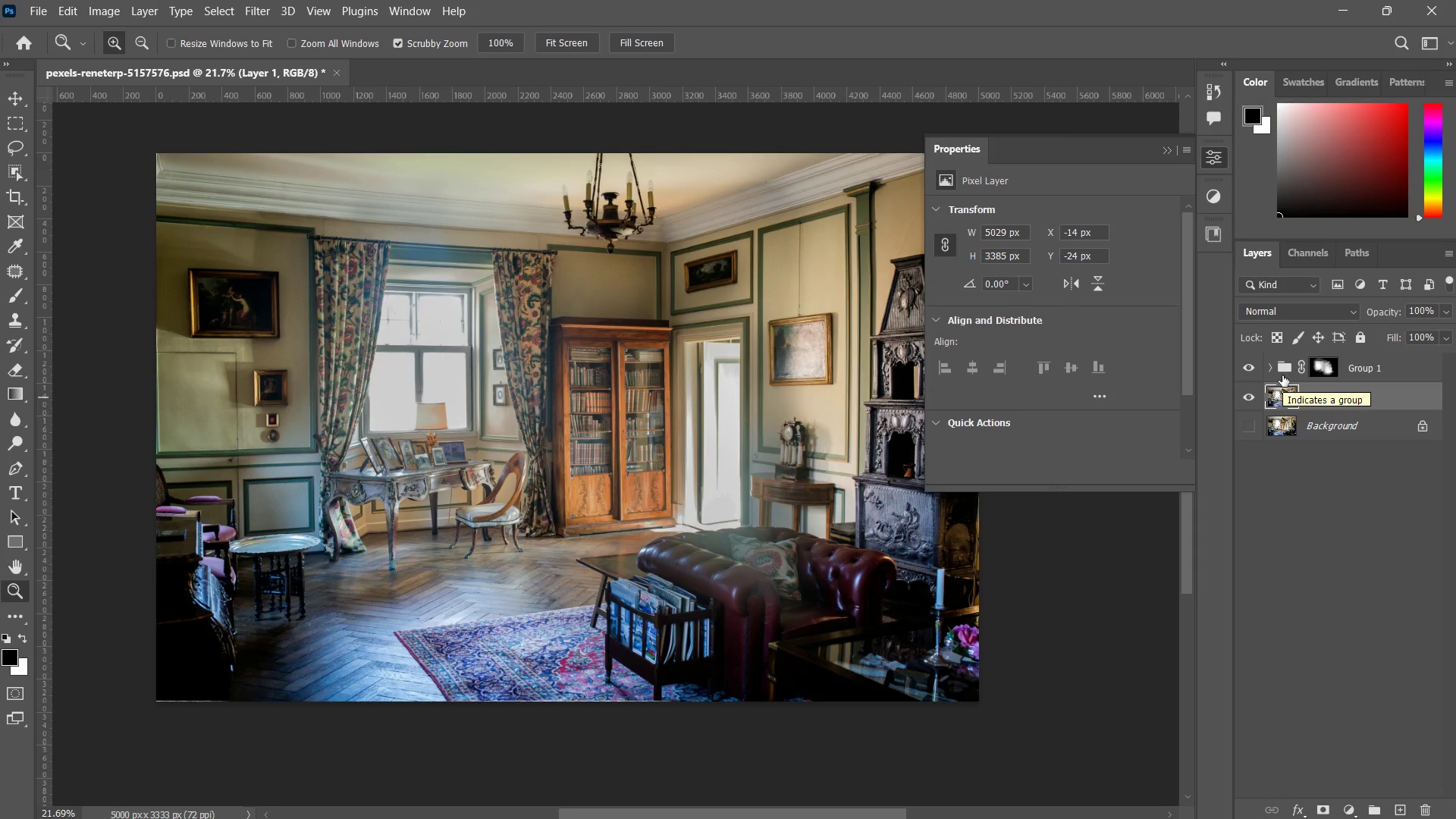 
wait(5.48)
 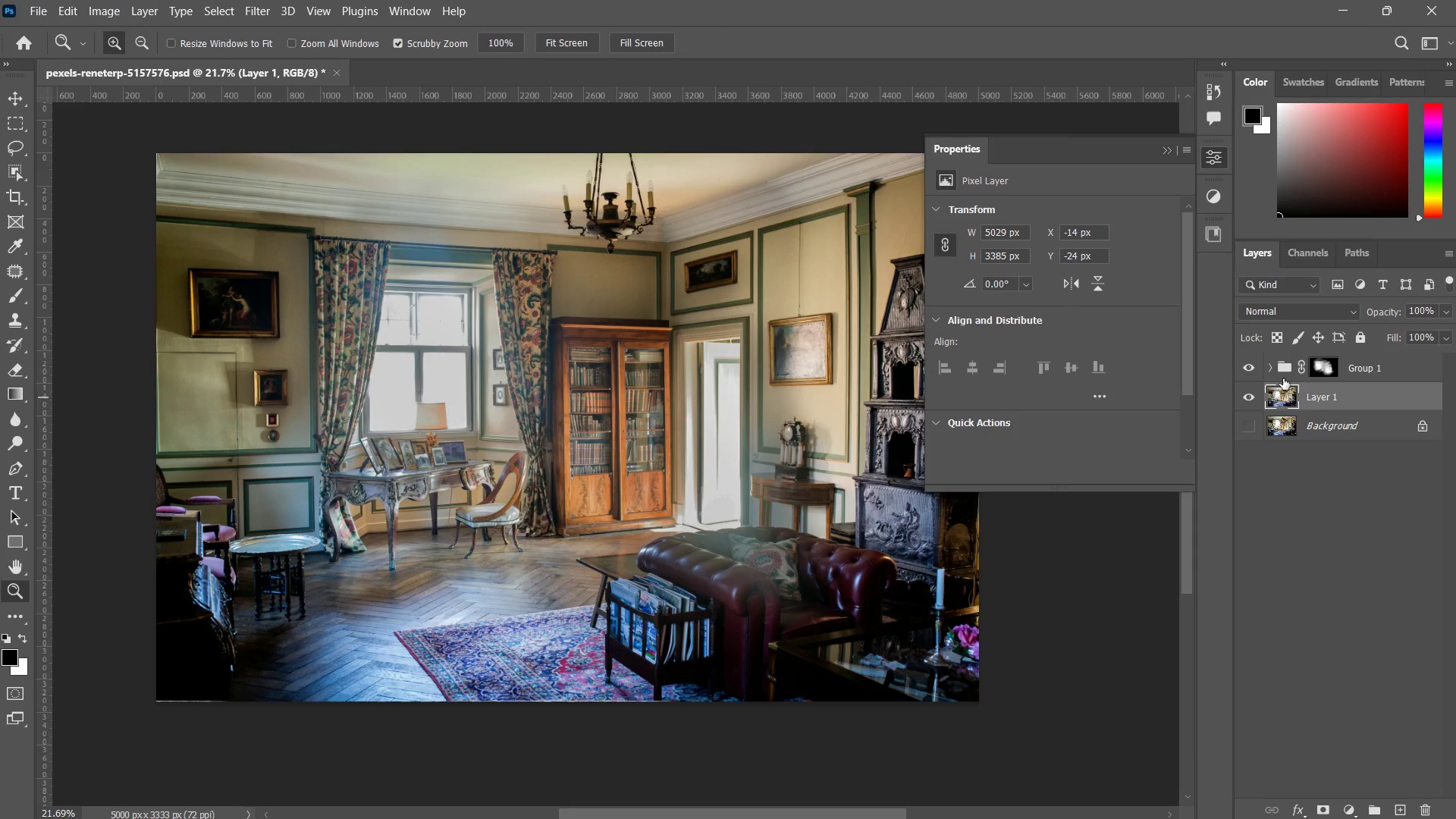 
hold_key(key=ControlLeft, duration=3.89)
 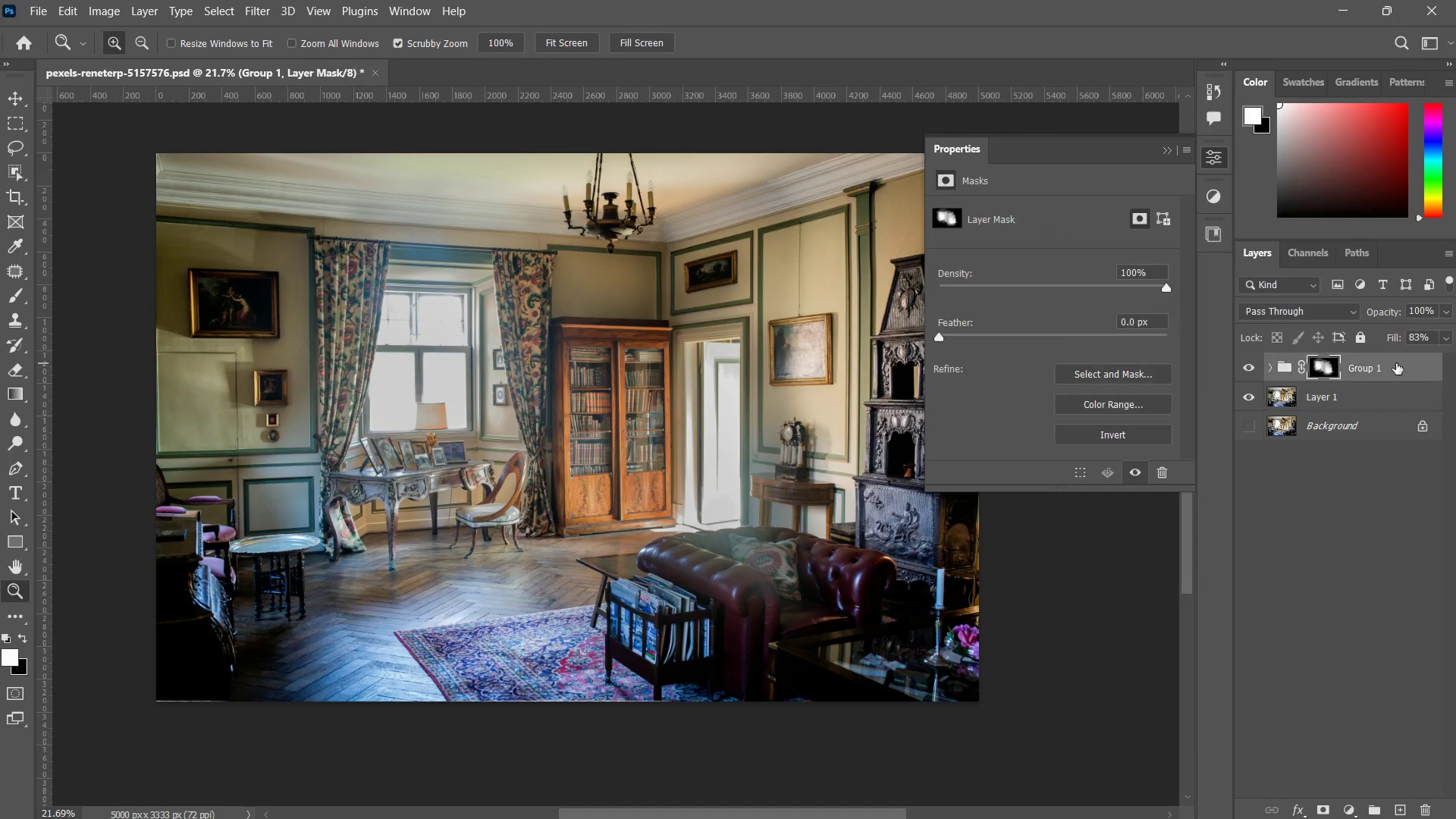 
hold_key(key=AltLeft, duration=3.83)
 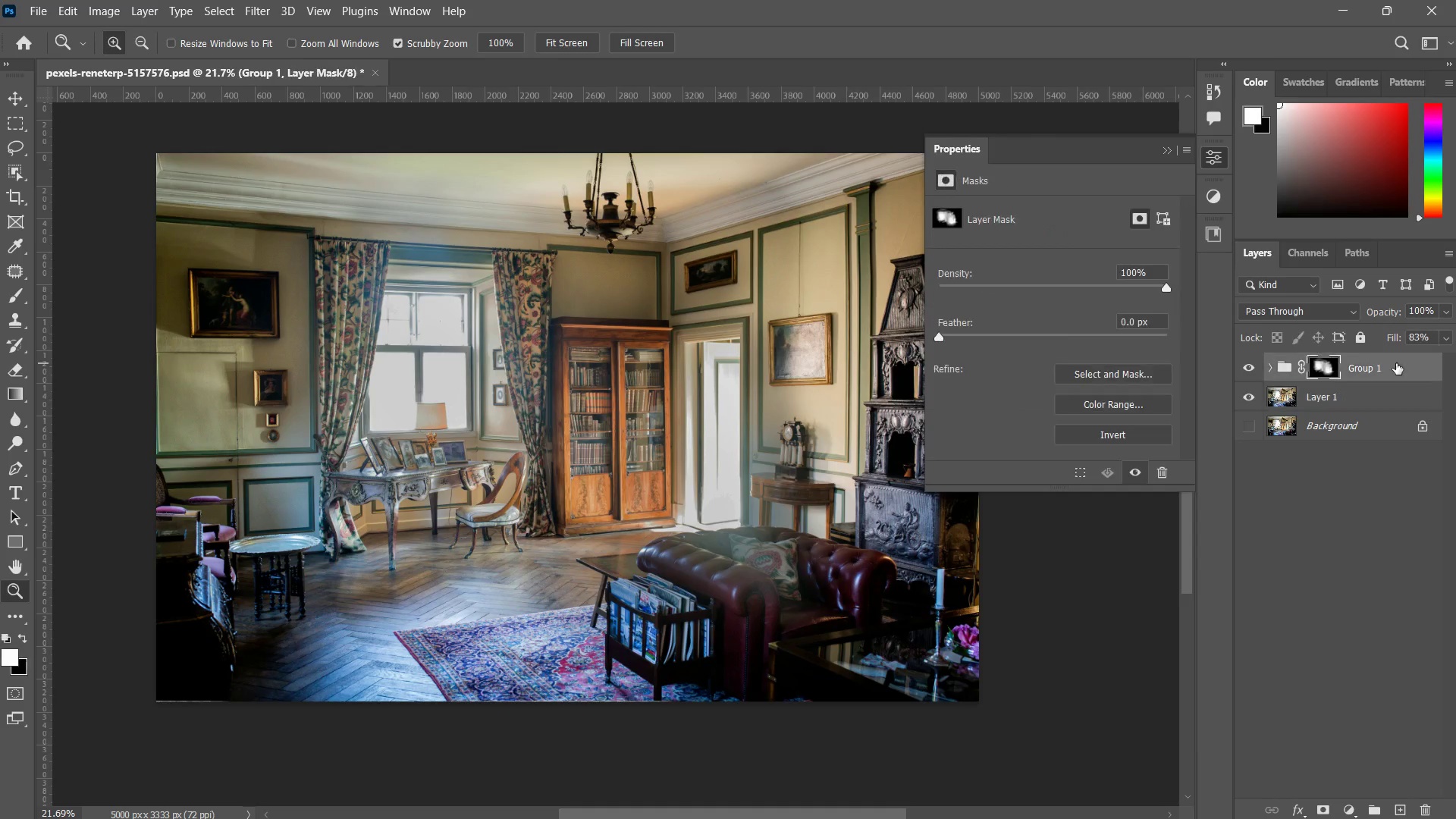 
hold_key(key=ShiftLeft, duration=1.61)
 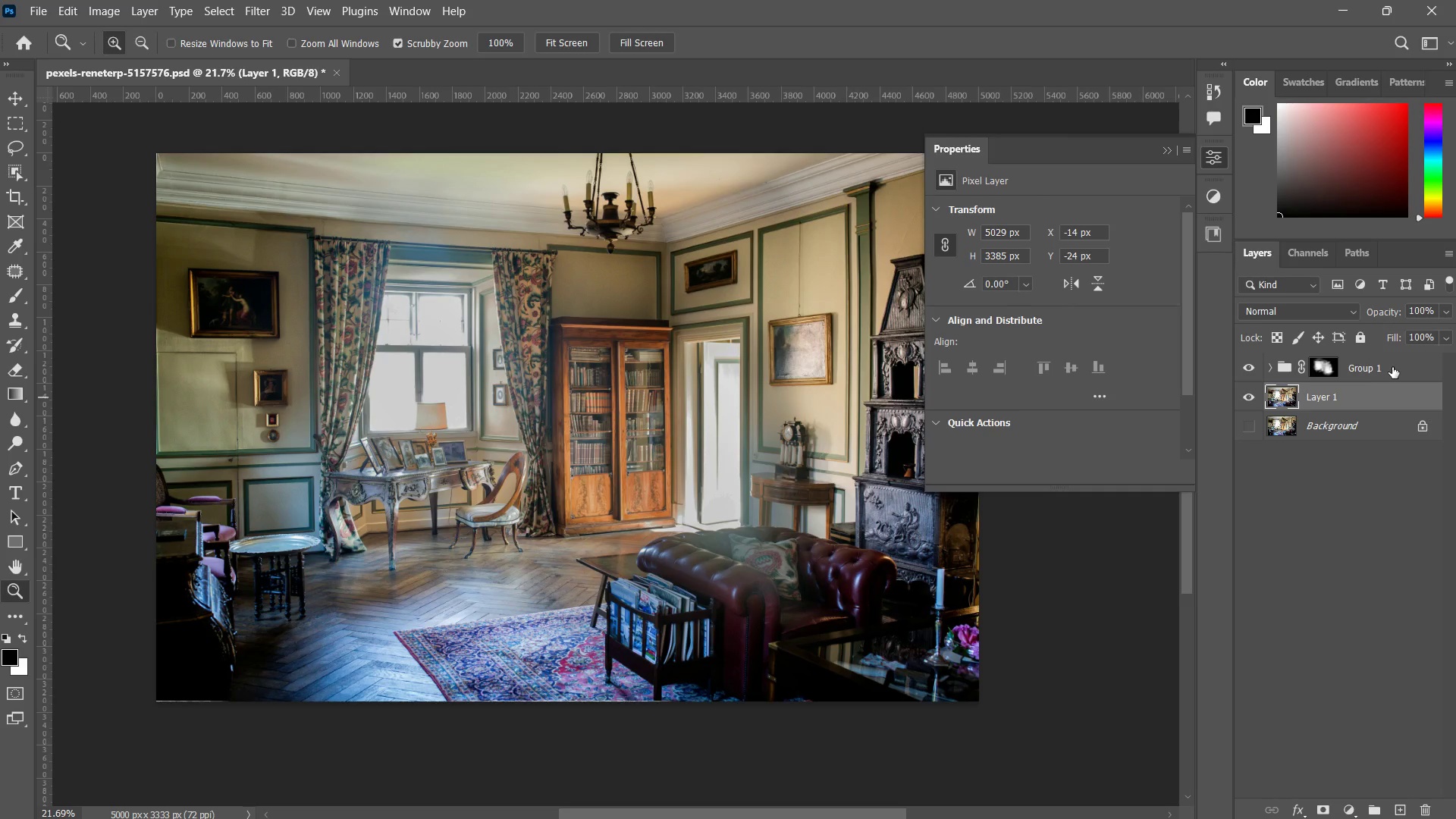 
left_click([1396, 363])
 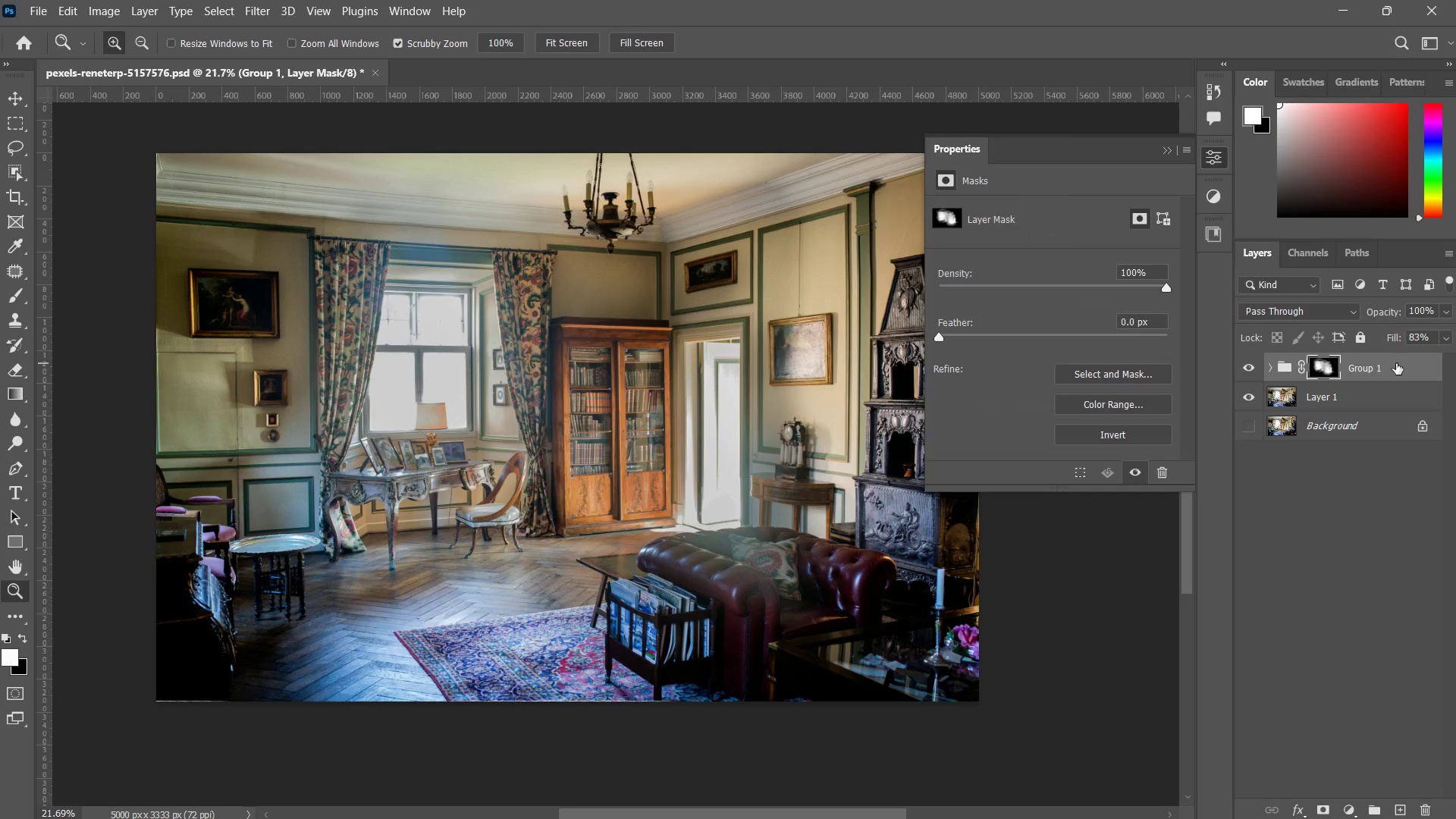 
key(Alt+Control+Shift+E)
 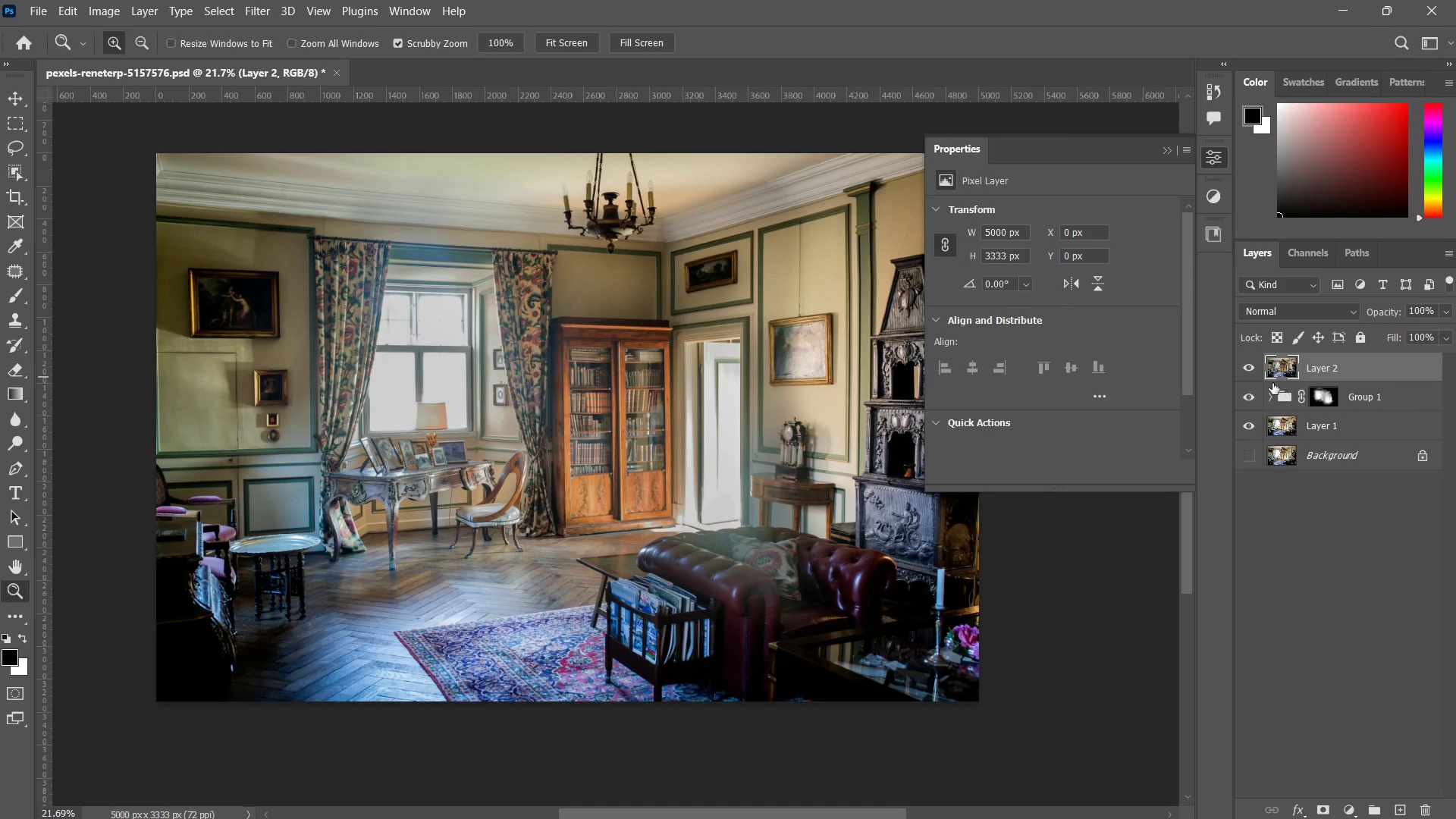 
left_click([1247, 370])
 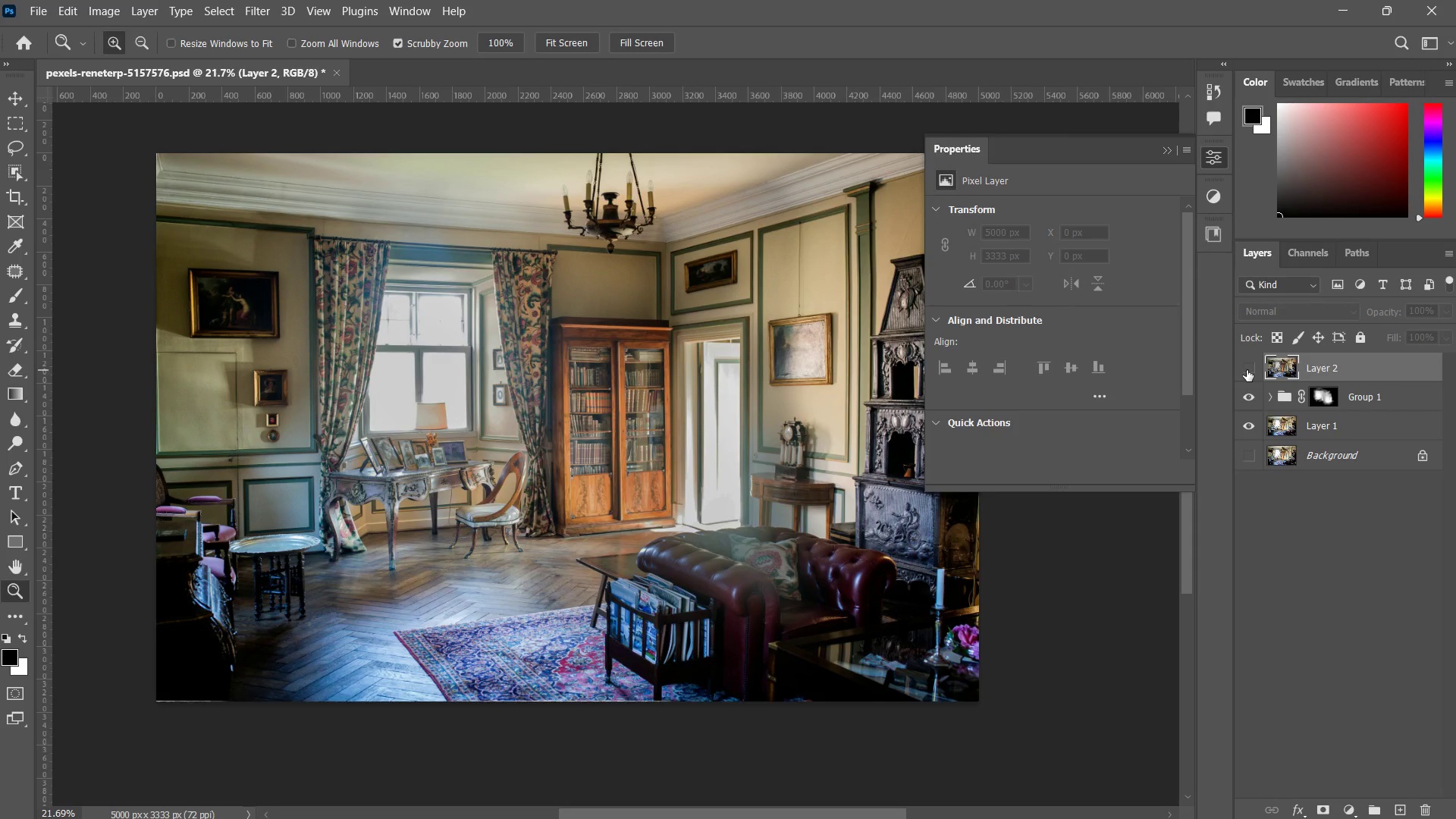 
left_click([1247, 370])
 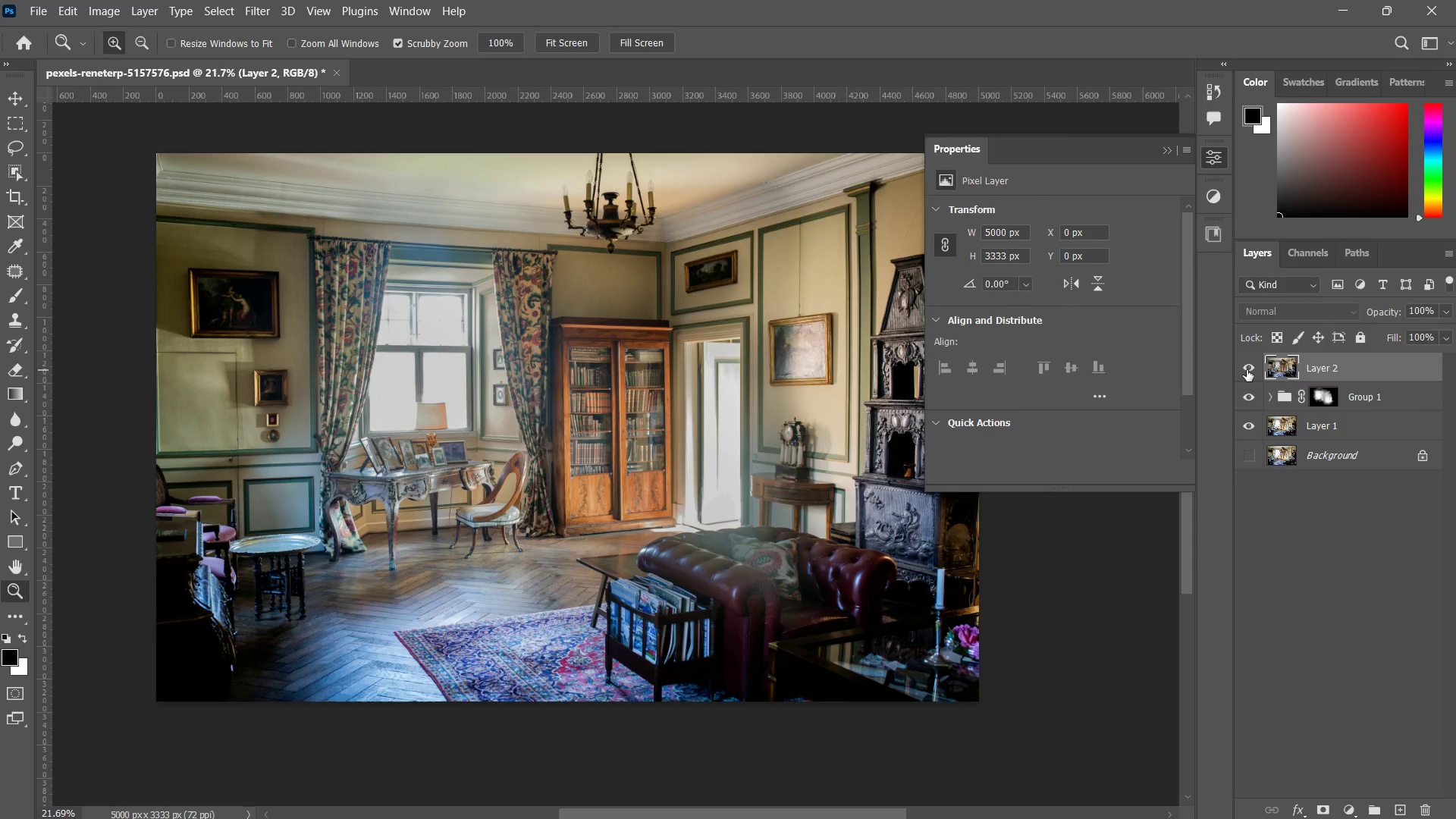 
left_click([1247, 370])
 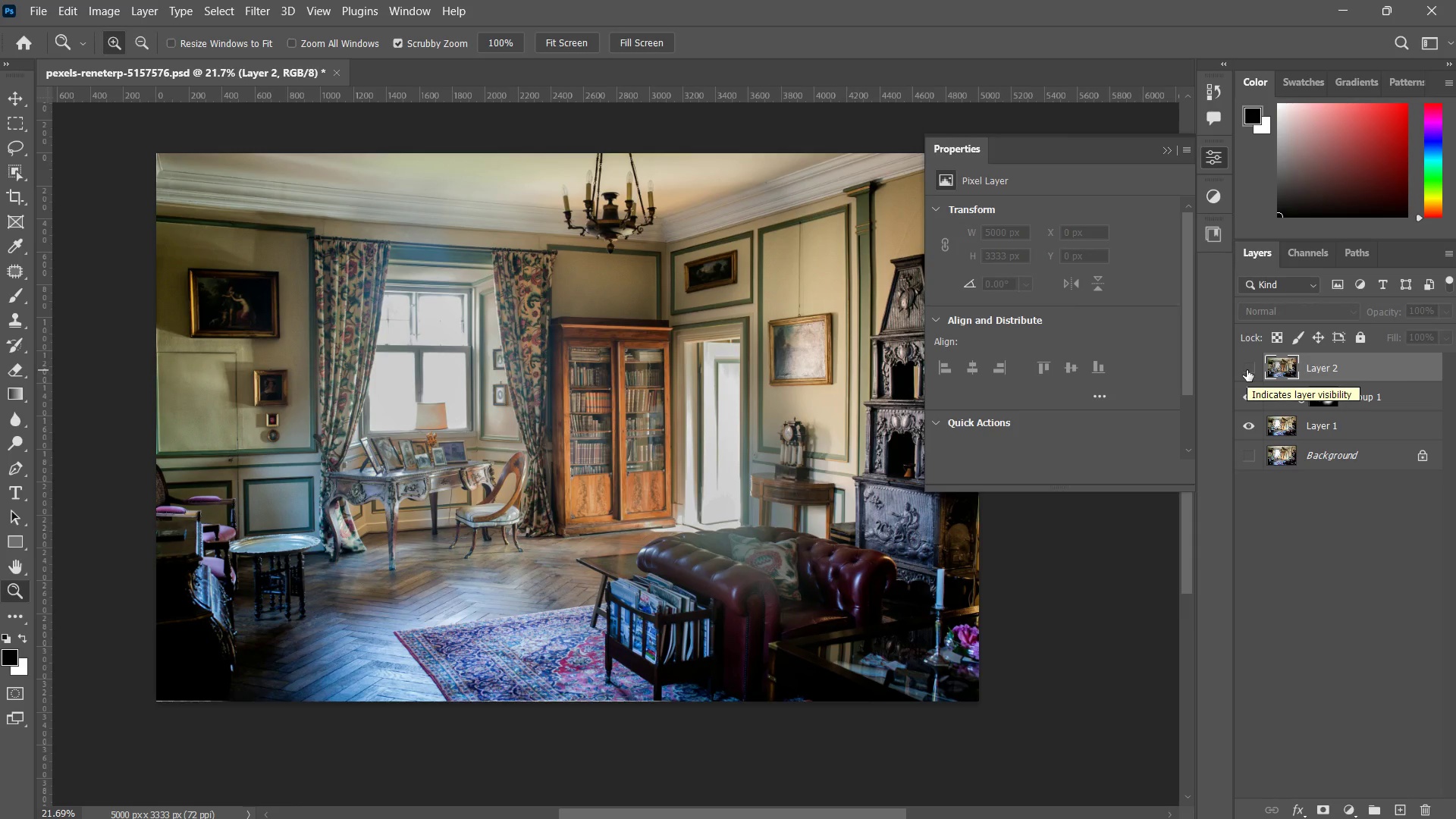 
left_click([1244, 368])
 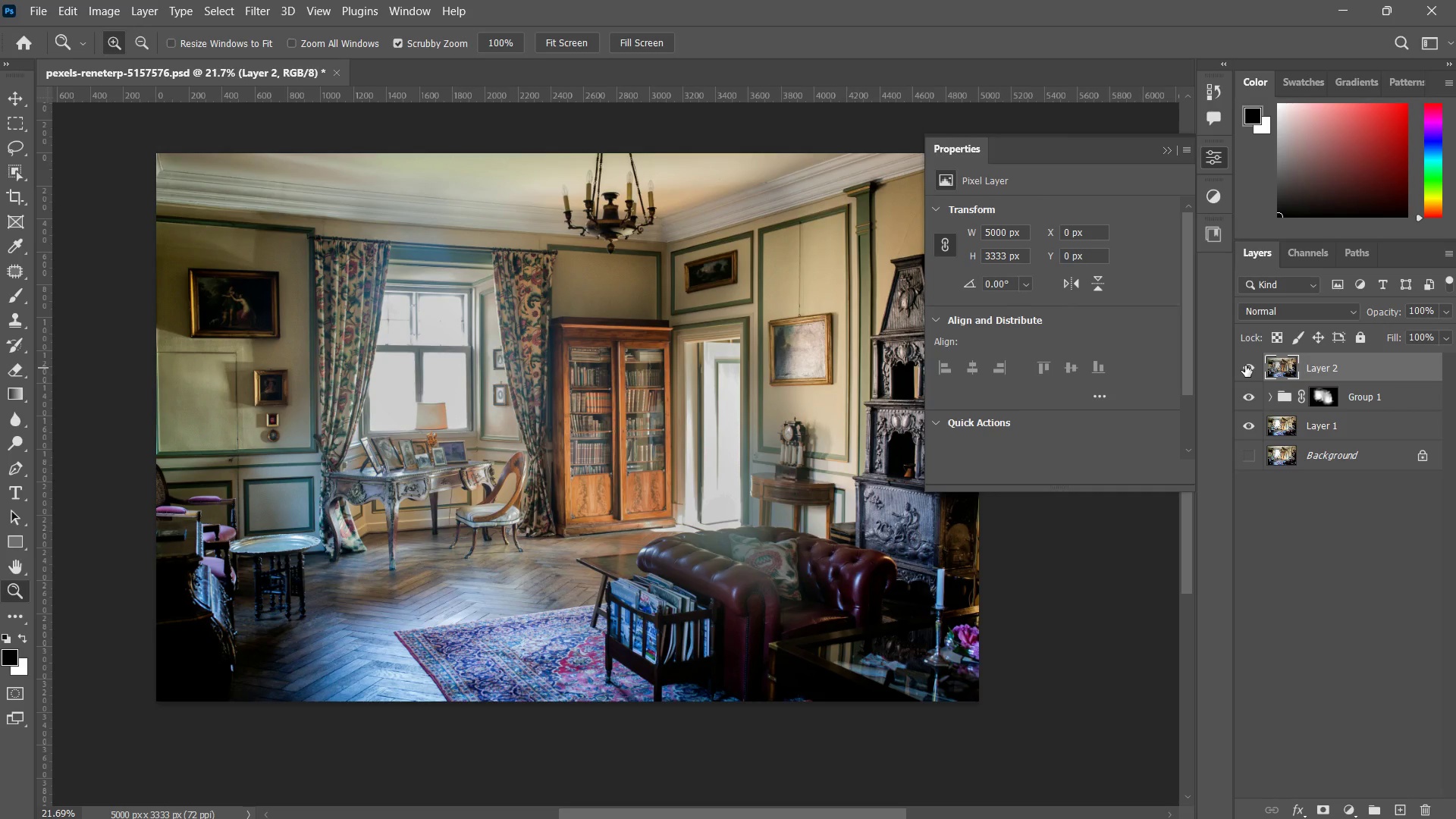 
wait(9.09)
 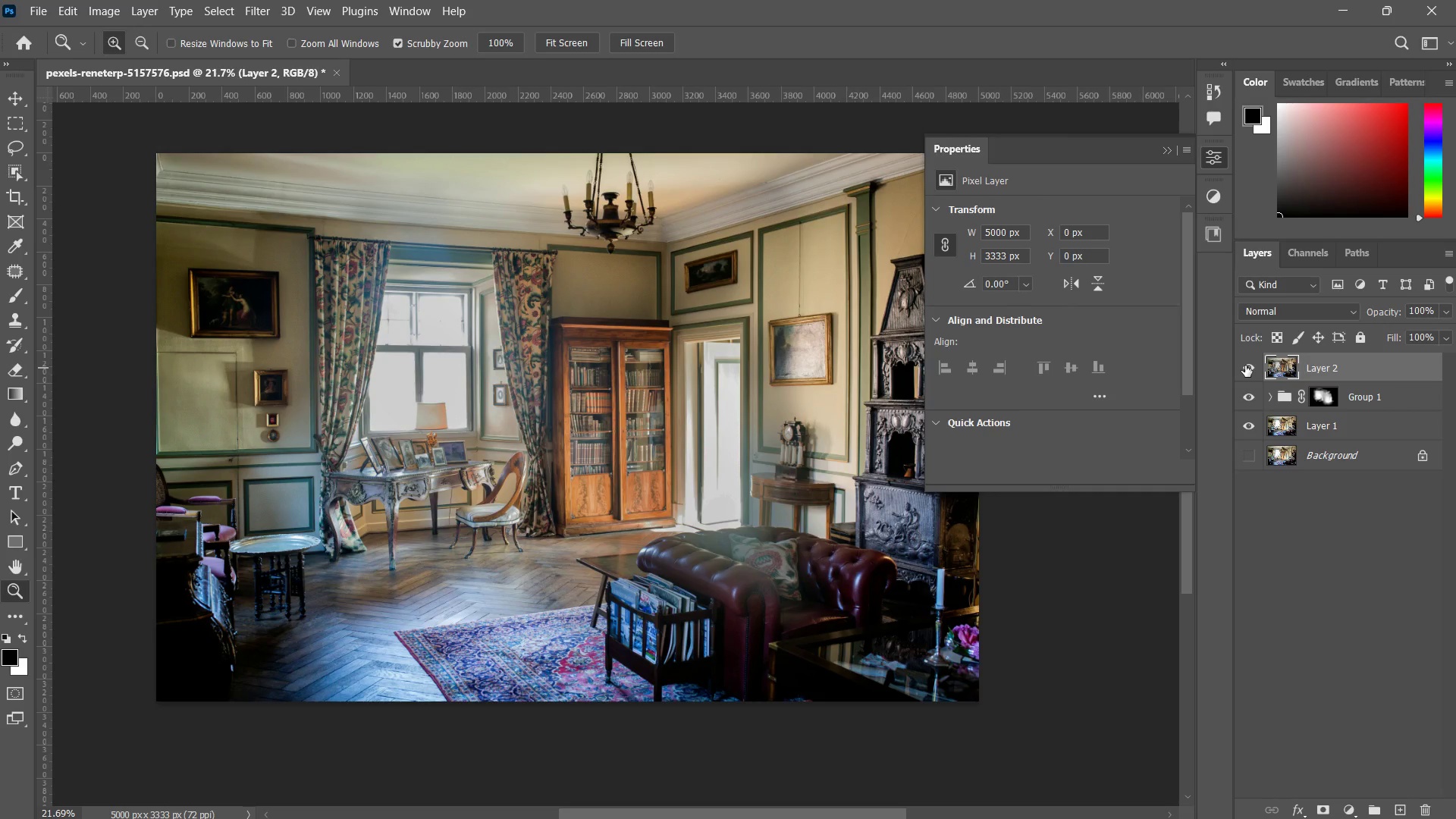 
hold_key(key=AltLeft, duration=0.89)
 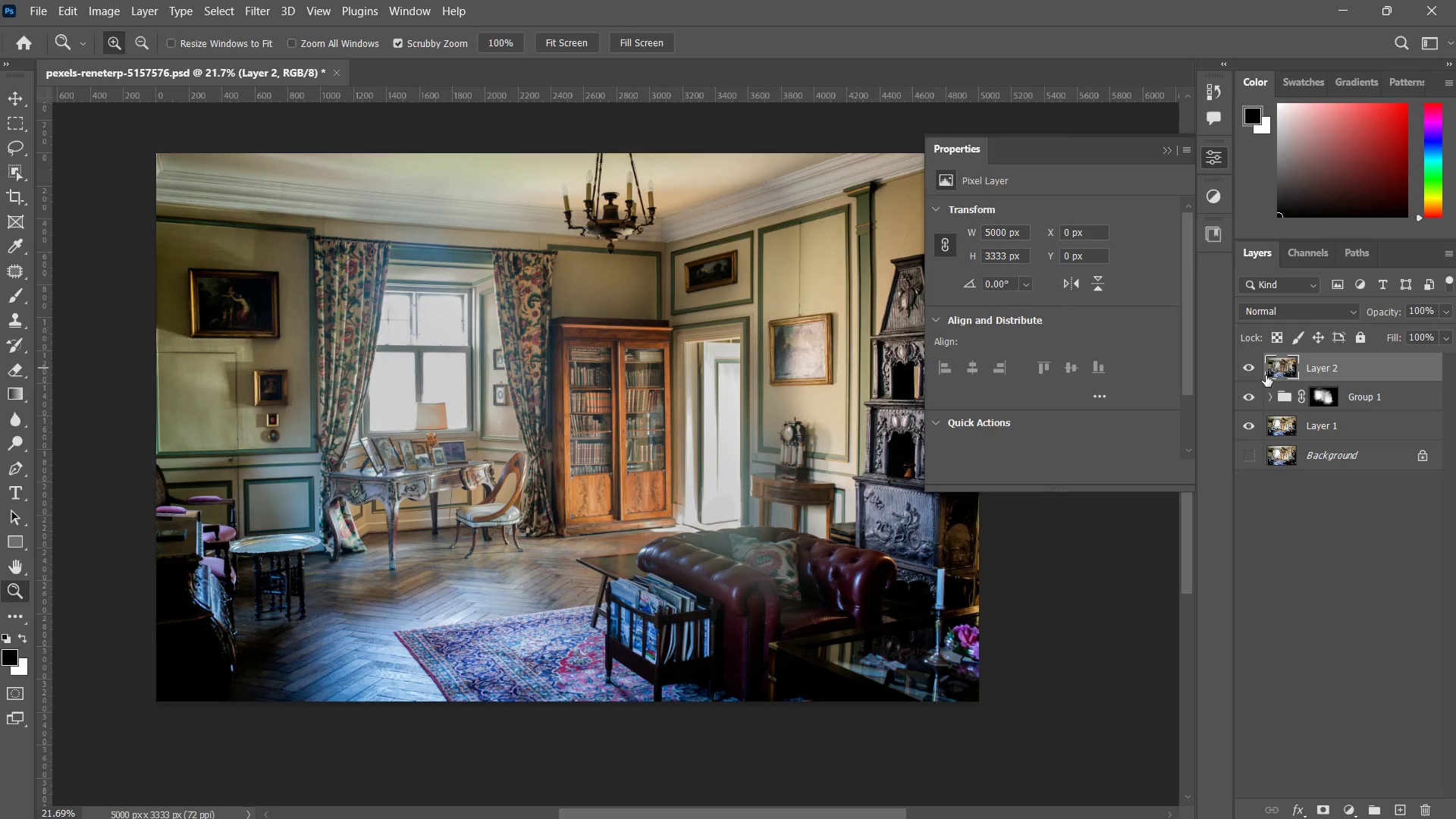 
hold_key(key=ControlLeft, duration=0.94)
 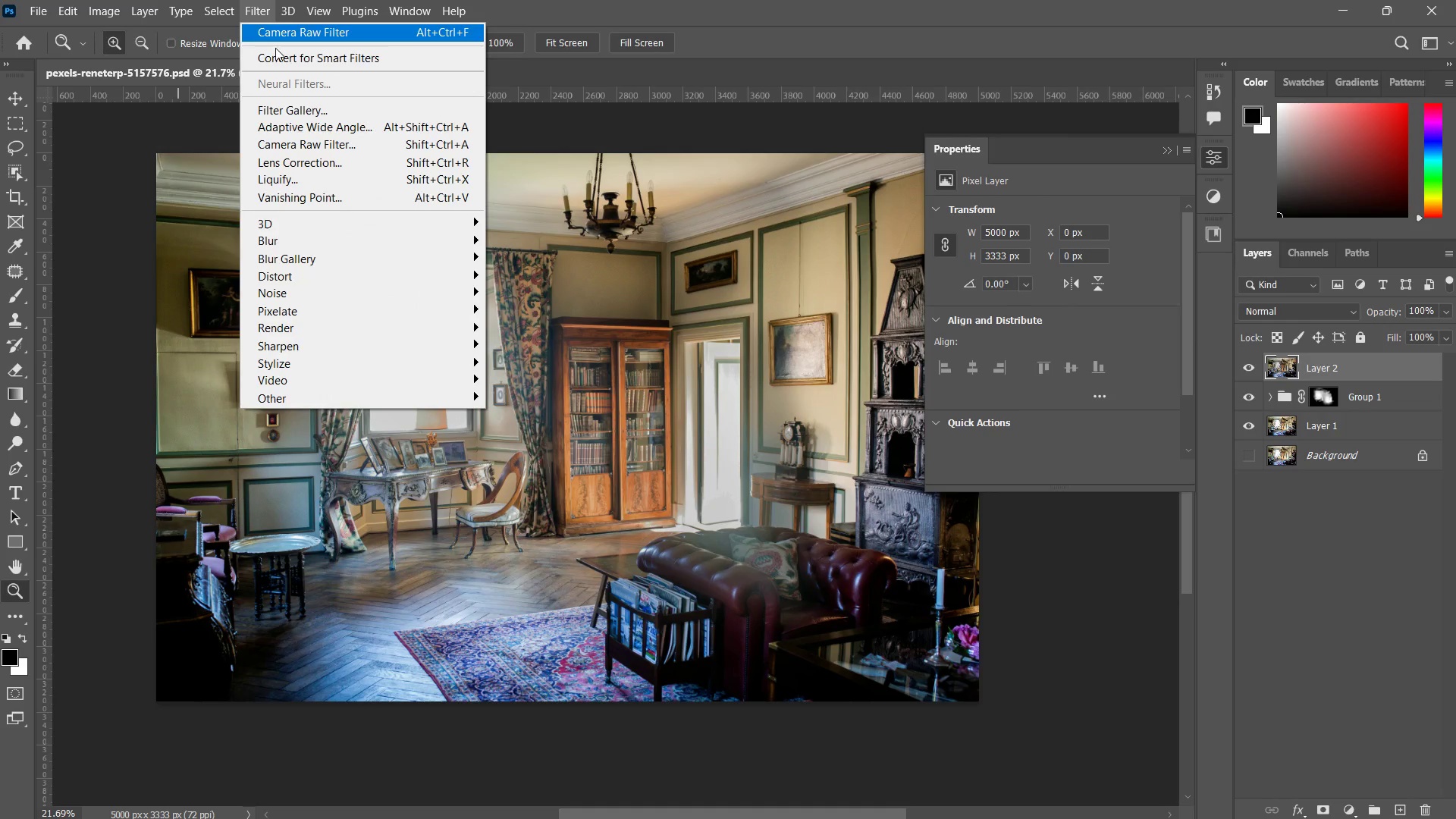 
left_click([296, 145])
 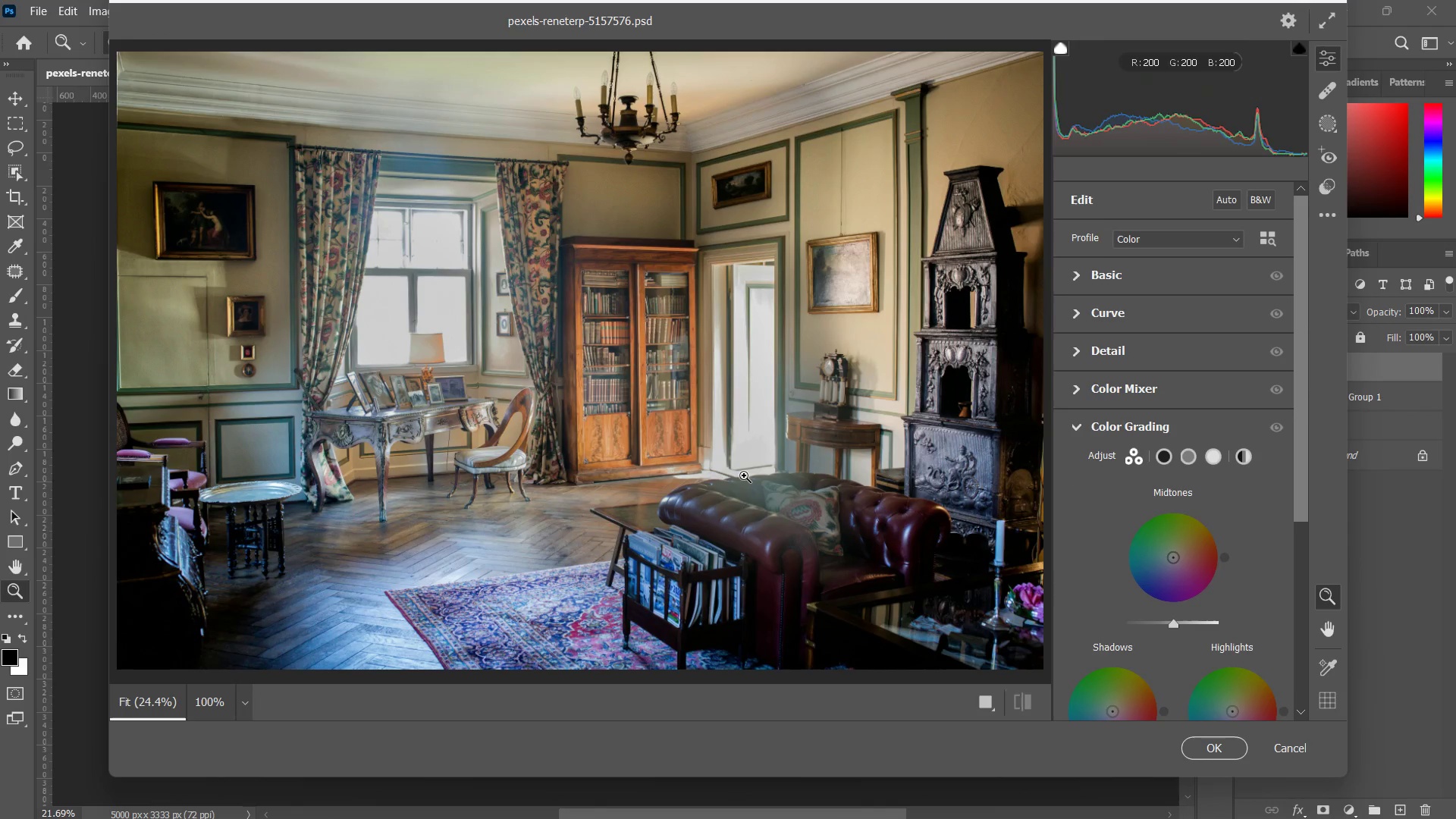 
wait(6.66)
 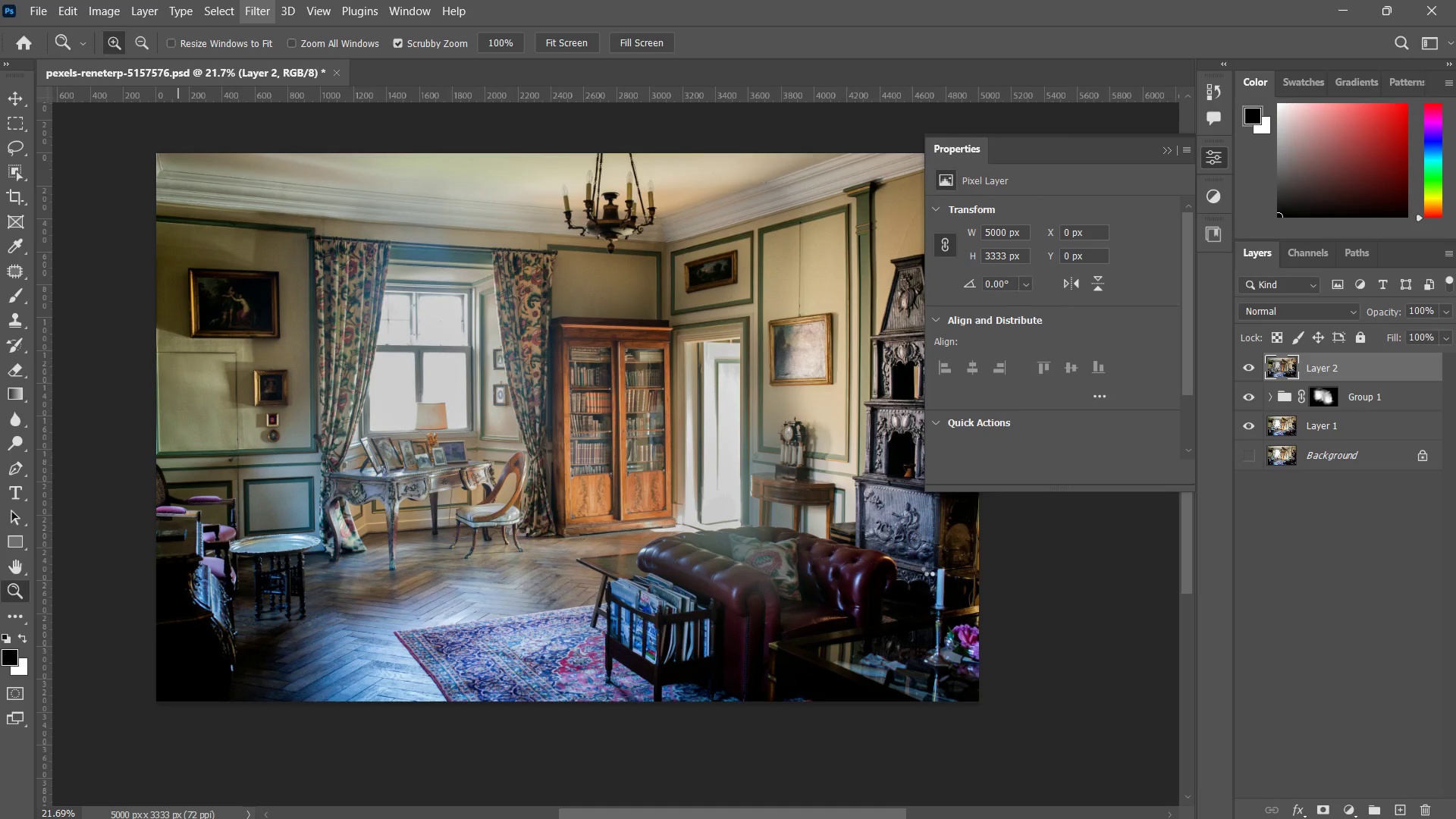 
left_click_drag(start_coordinate=[824, 338], to_coordinate=[806, 369])
 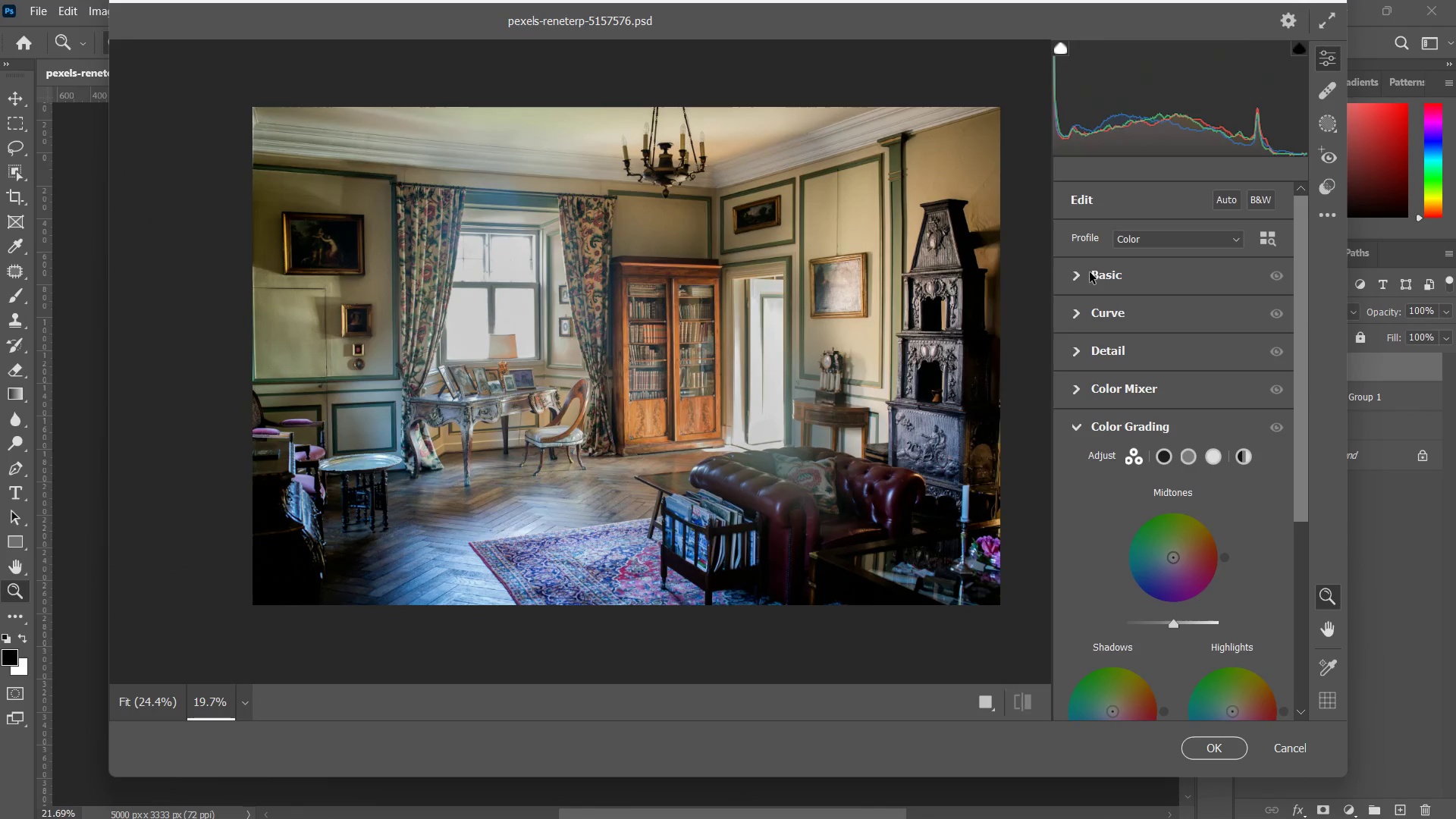 
left_click([1084, 271])
 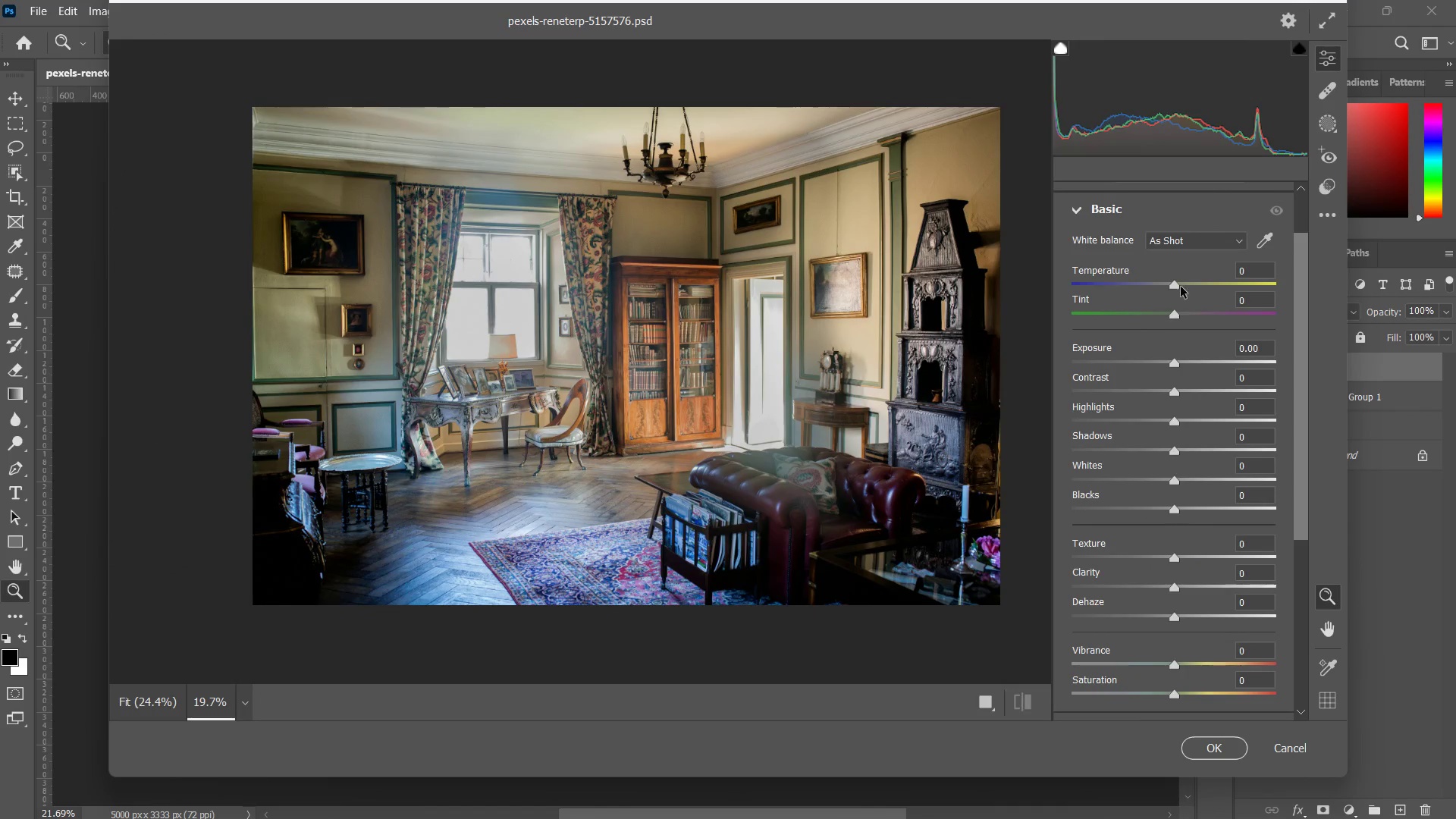 
left_click_drag(start_coordinate=[1178, 287], to_coordinate=[1188, 291])
 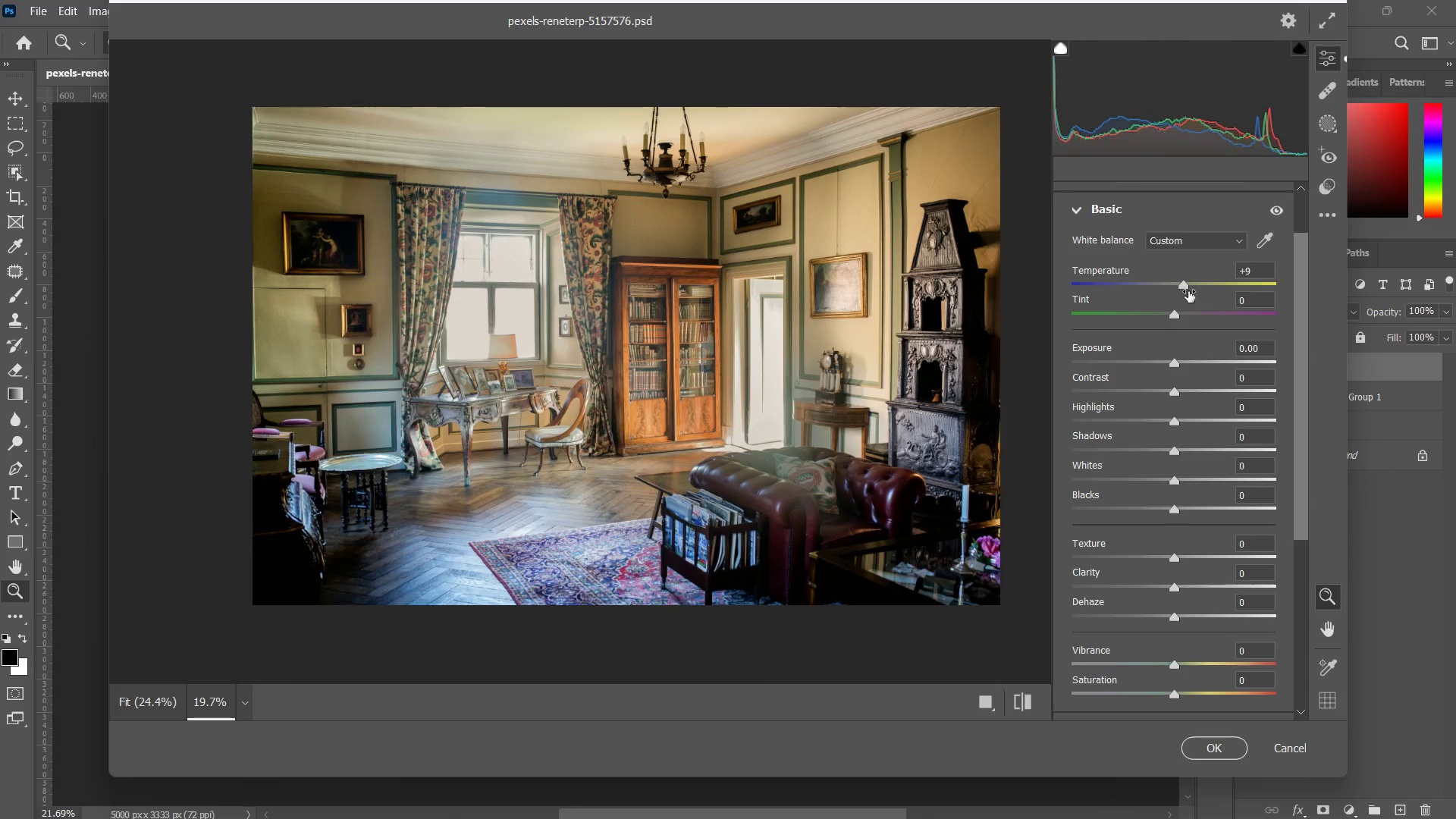 
hold_key(key=ControlLeft, duration=0.44)
 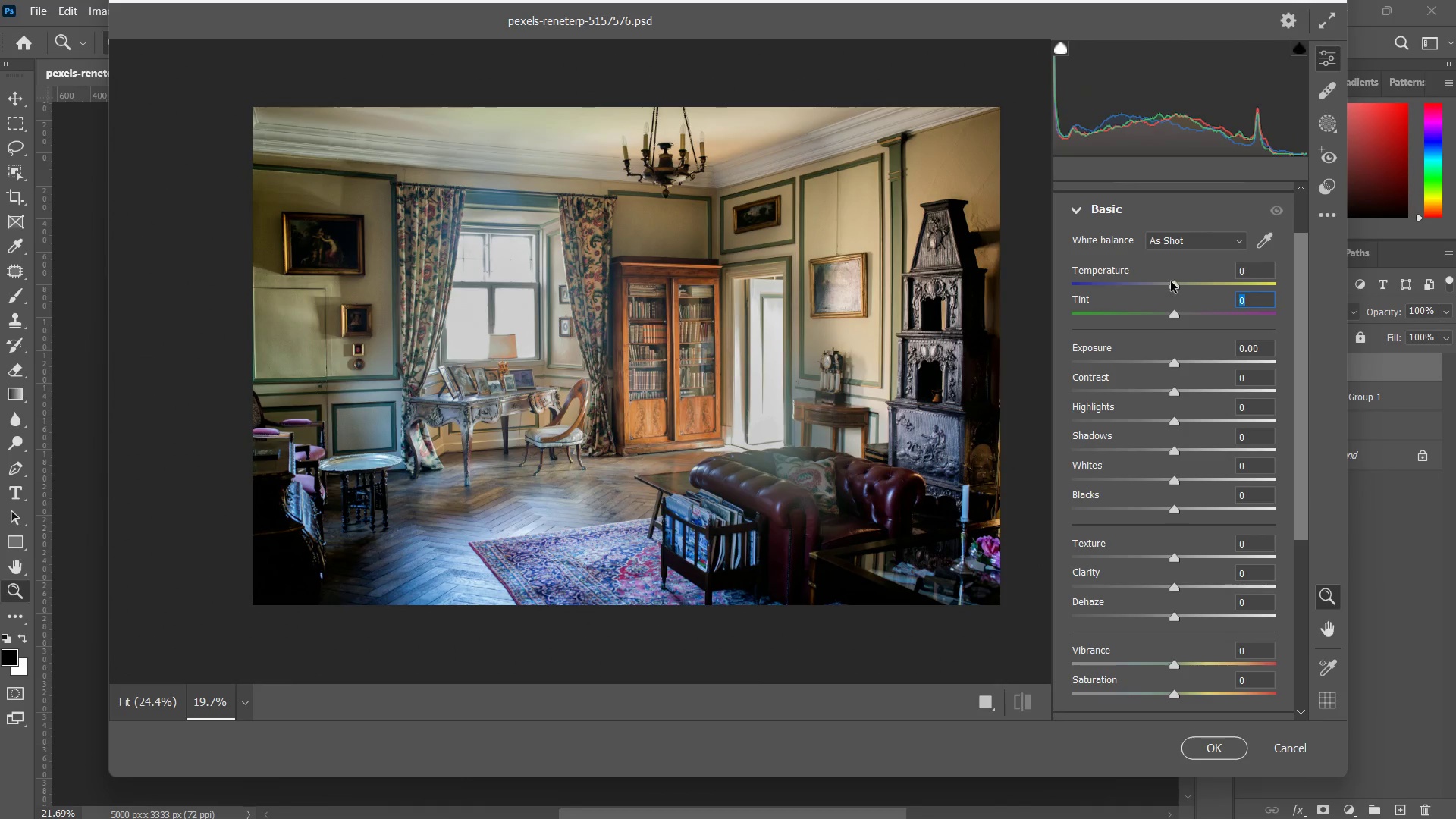 
key(Z)
 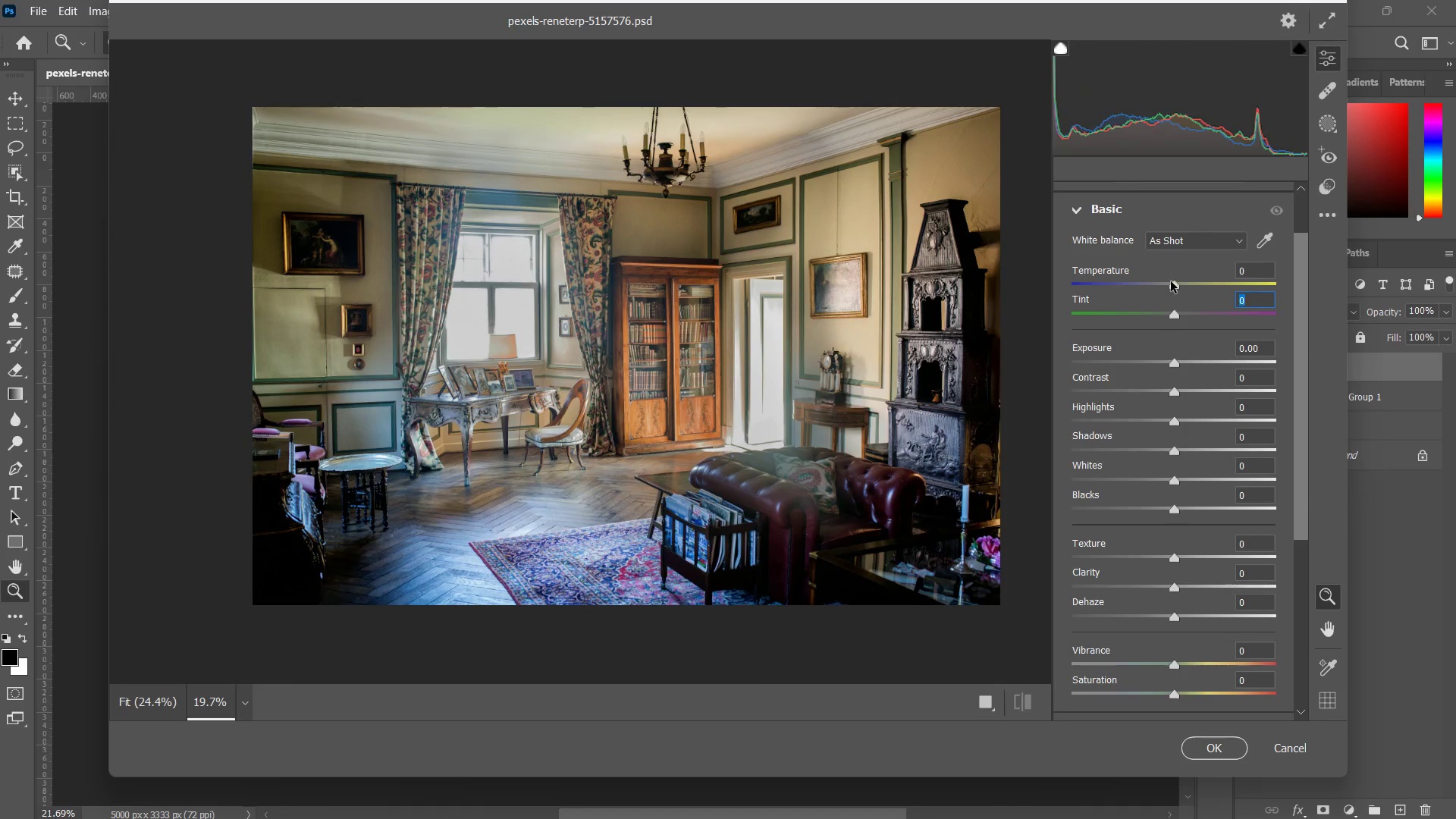 
left_click_drag(start_coordinate=[1171, 281], to_coordinate=[1174, 286])
 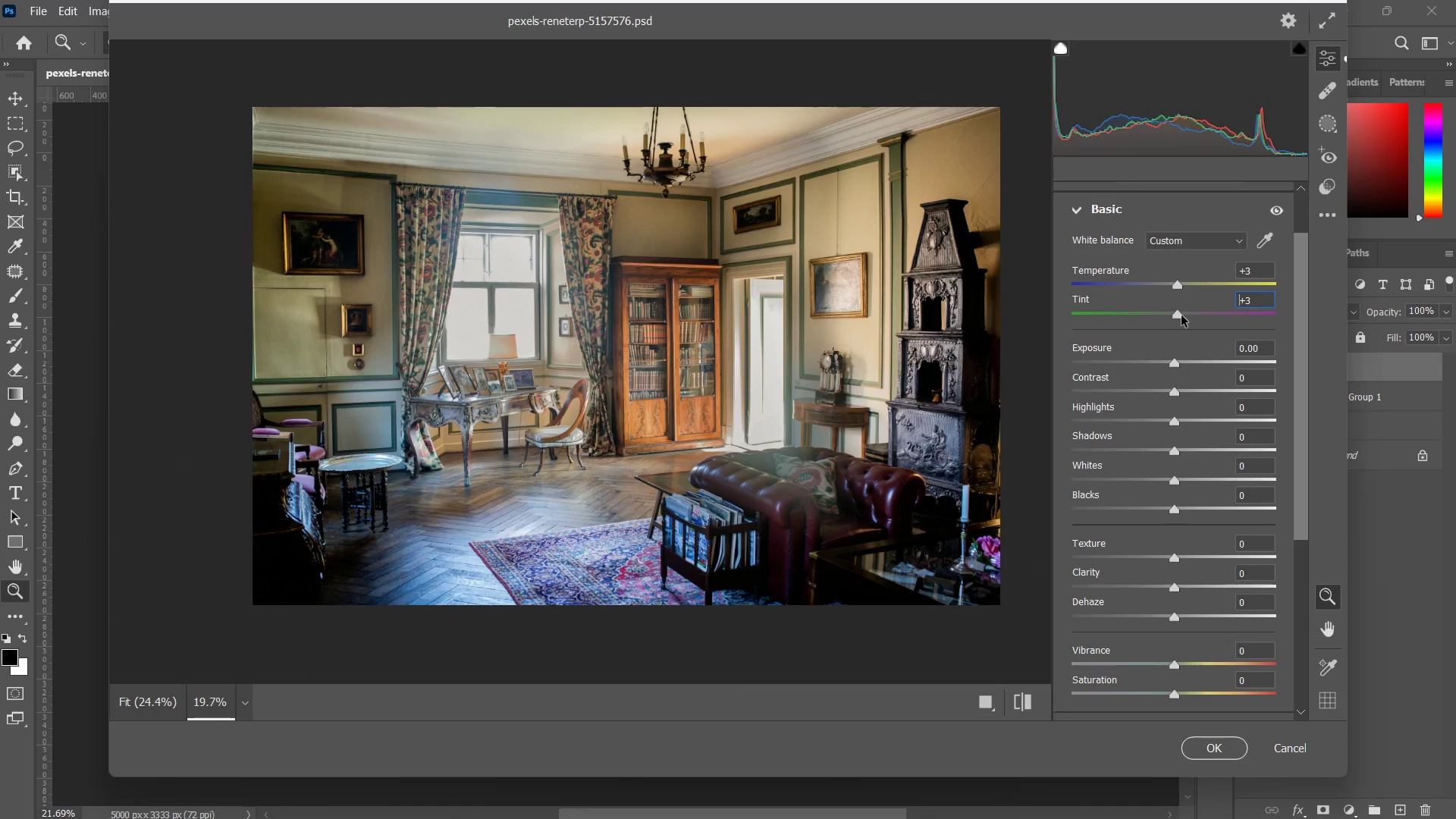 
left_click_drag(start_coordinate=[1175, 363], to_coordinate=[1156, 357])
 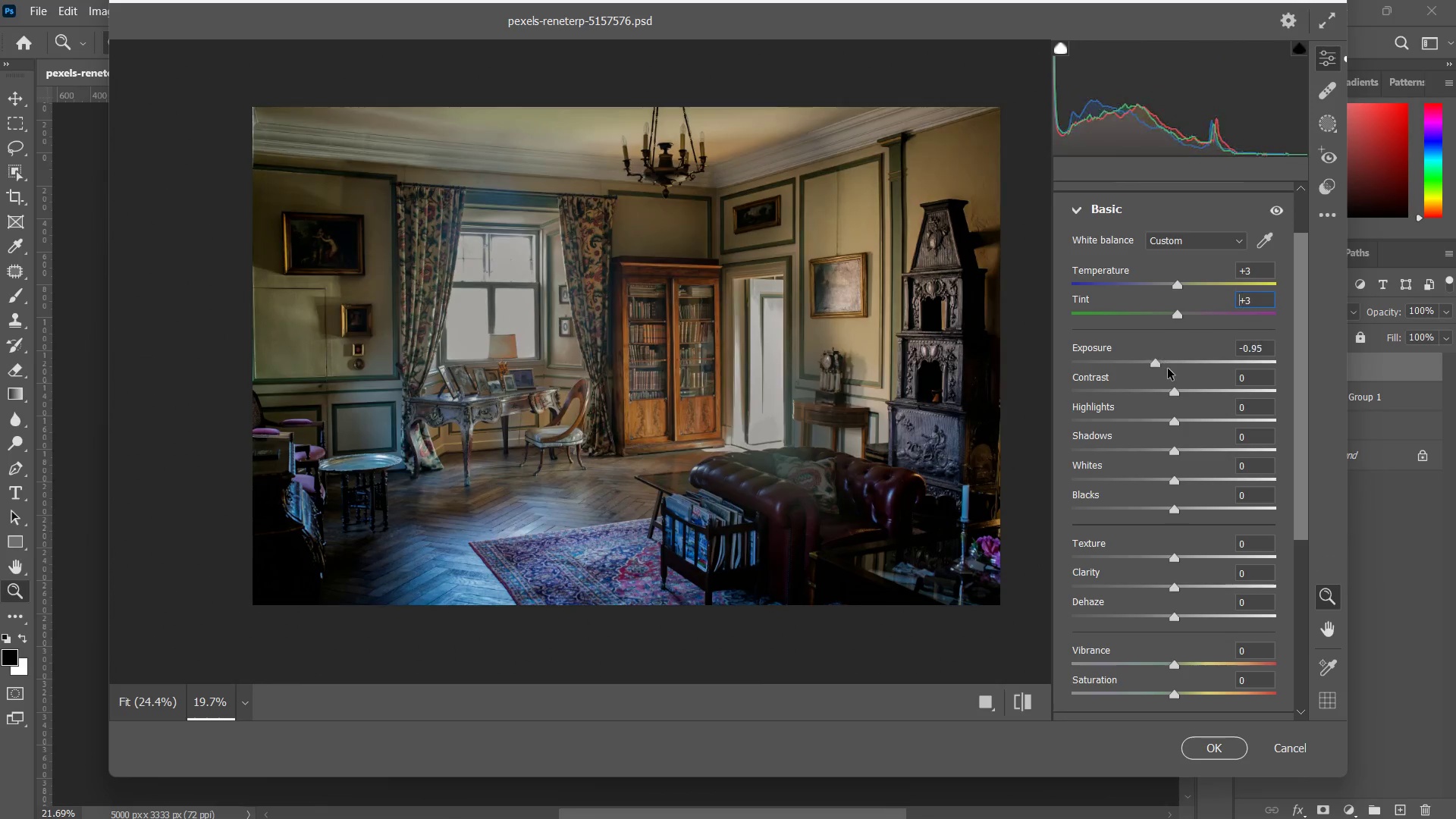 
key(Control+ControlLeft)
 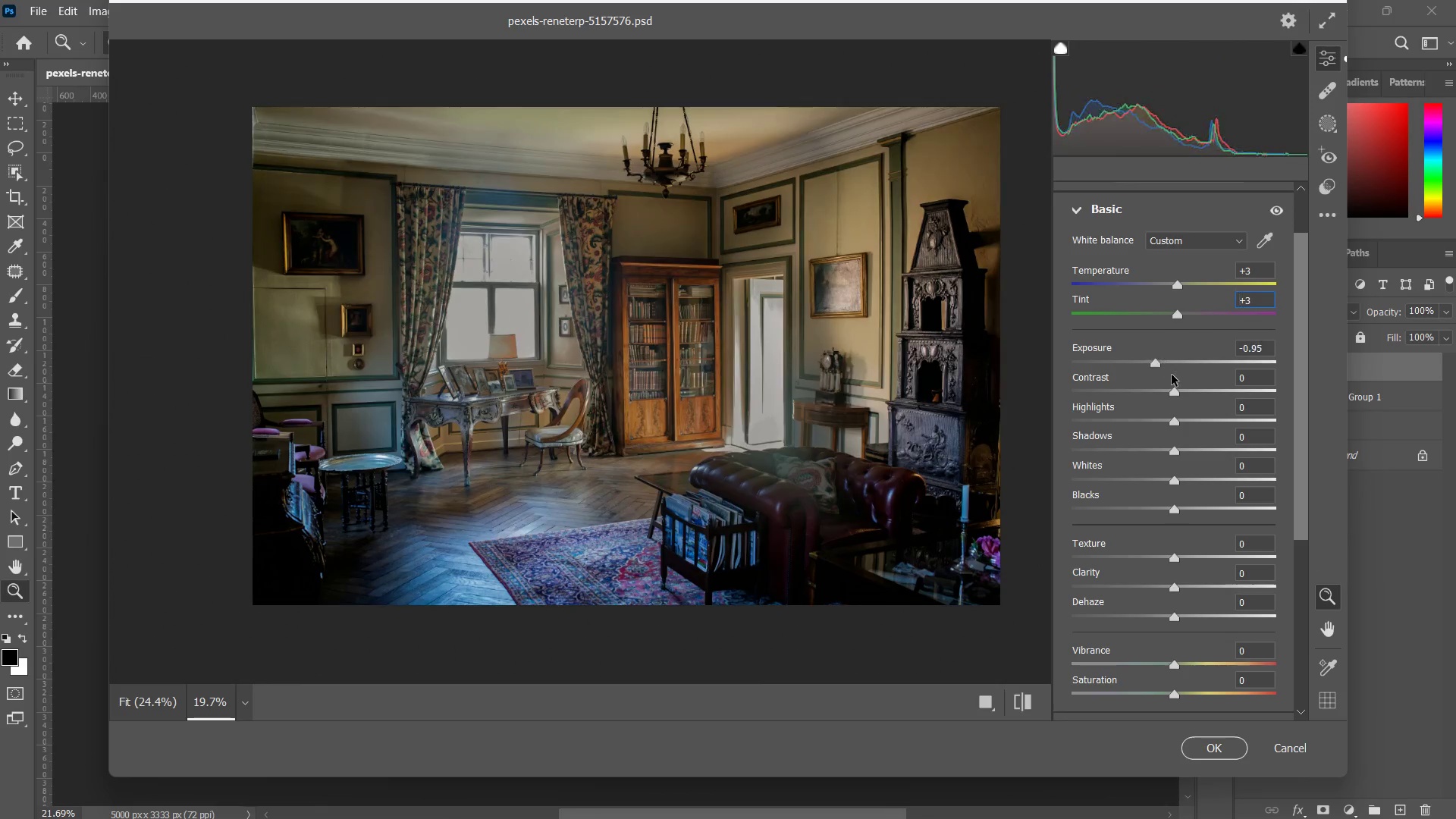 
key(Z)
 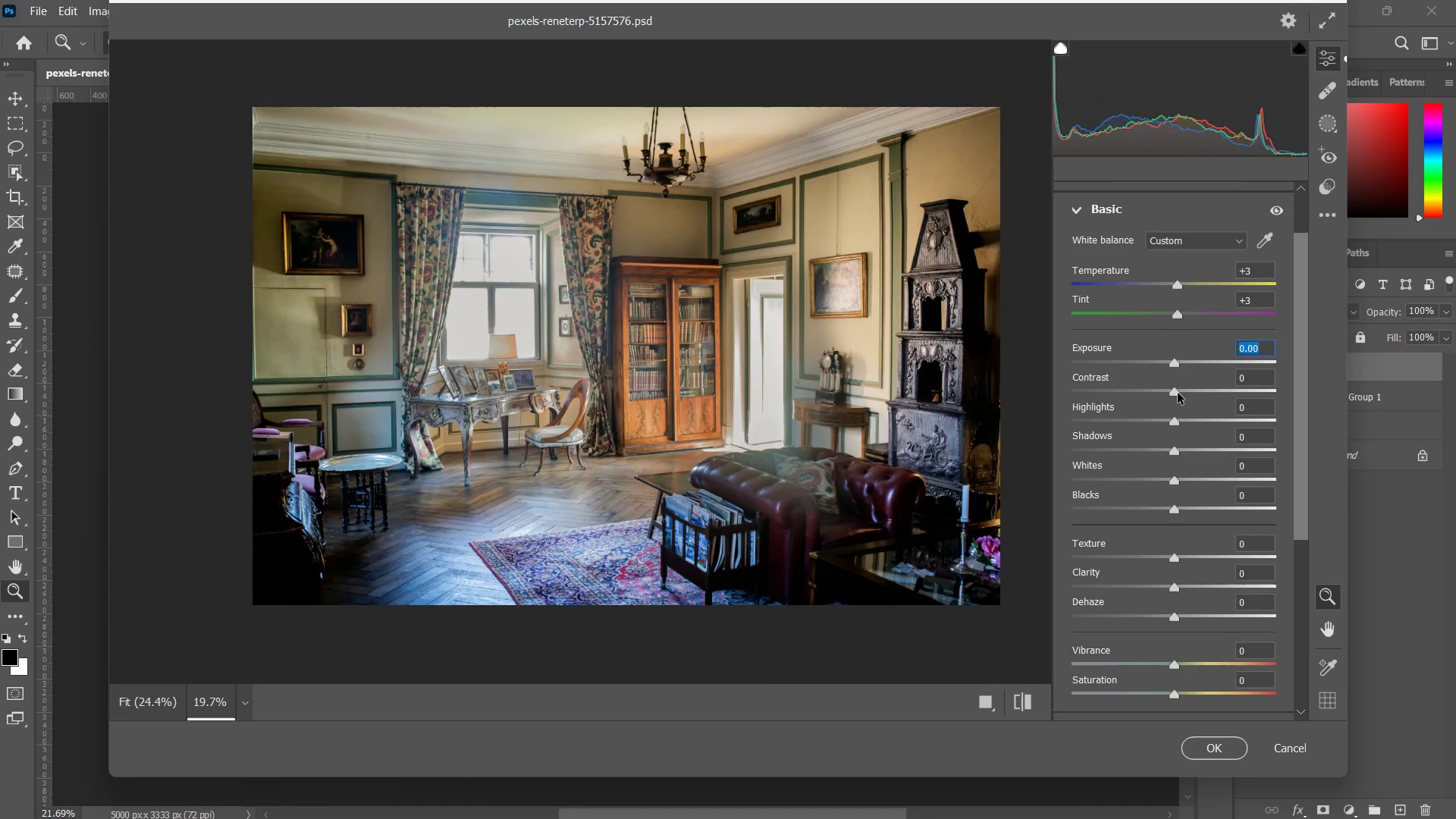 
left_click_drag(start_coordinate=[1175, 394], to_coordinate=[1197, 391])
 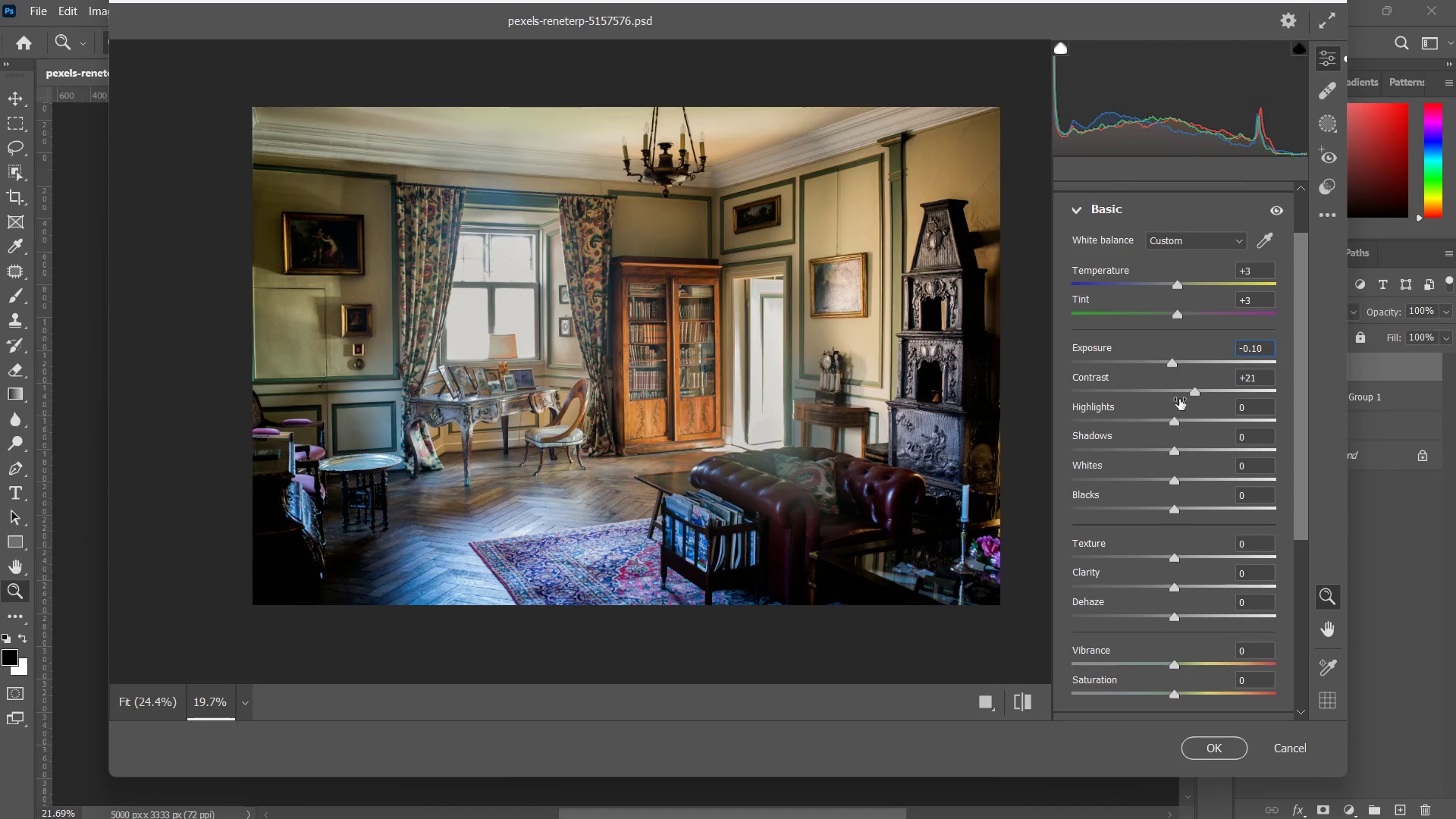 
left_click([1019, 709])
 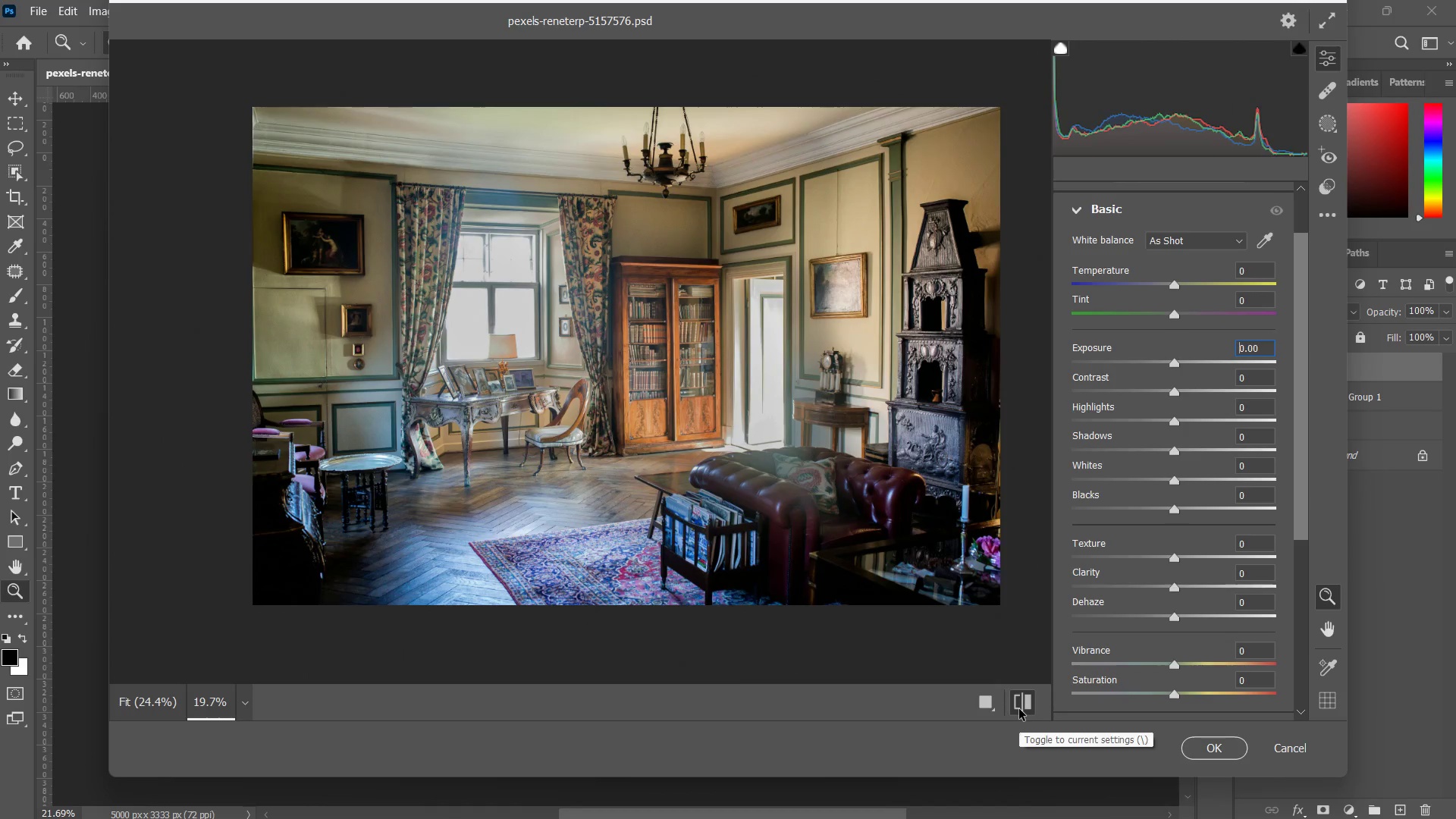 
left_click([1019, 709])
 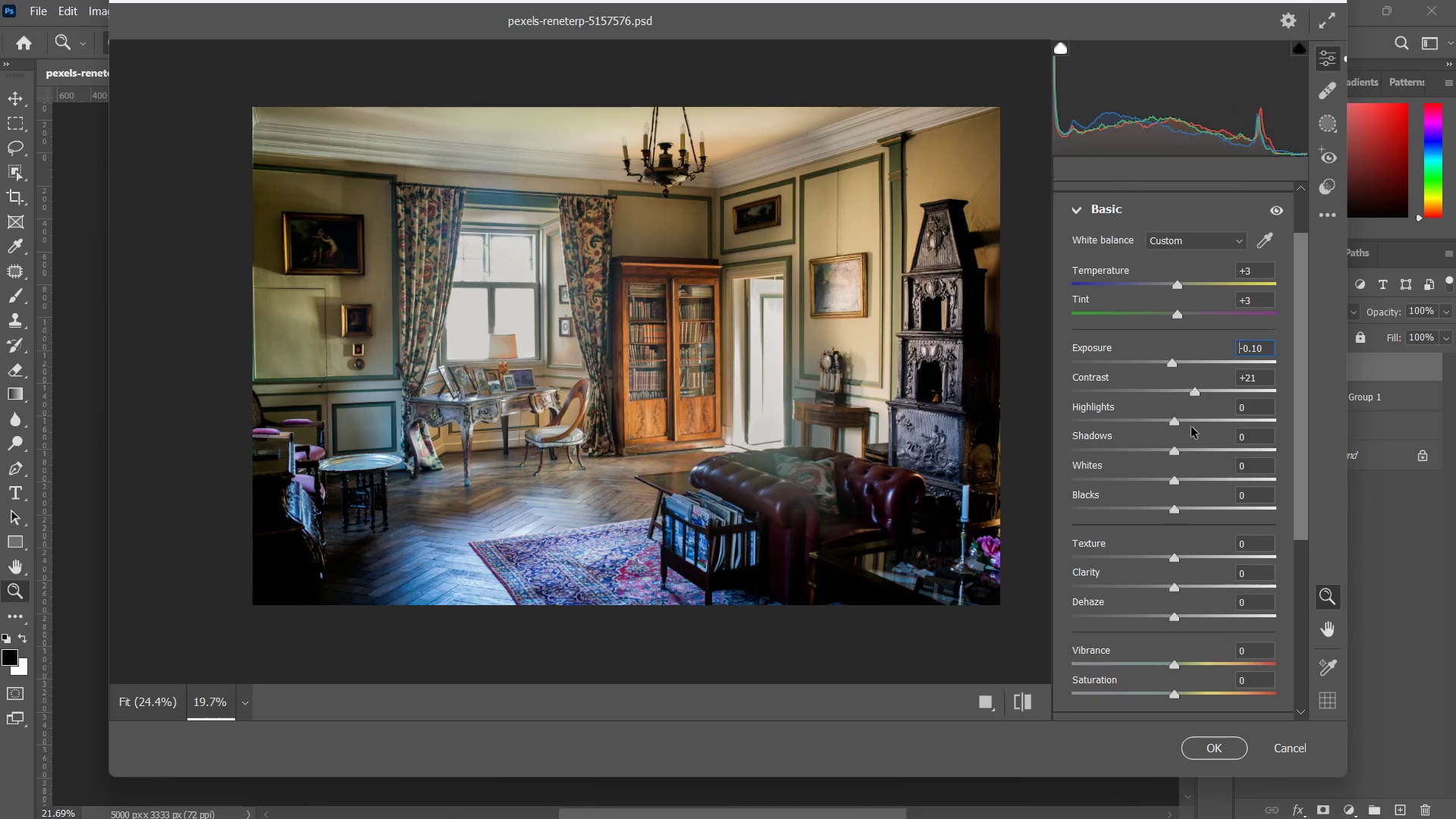 
left_click_drag(start_coordinate=[1171, 422], to_coordinate=[1144, 420])
 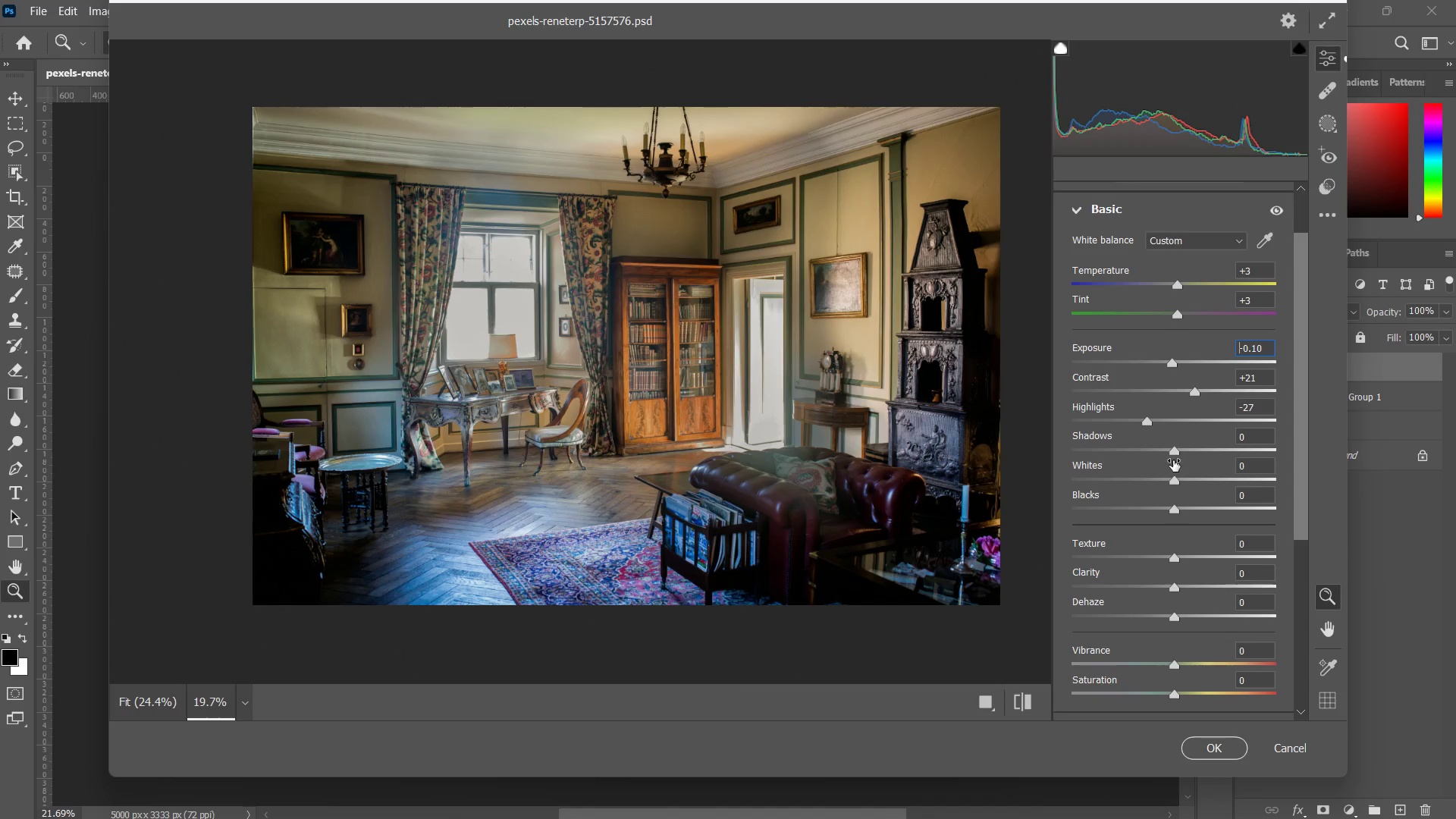 
left_click_drag(start_coordinate=[1175, 457], to_coordinate=[1185, 448])
 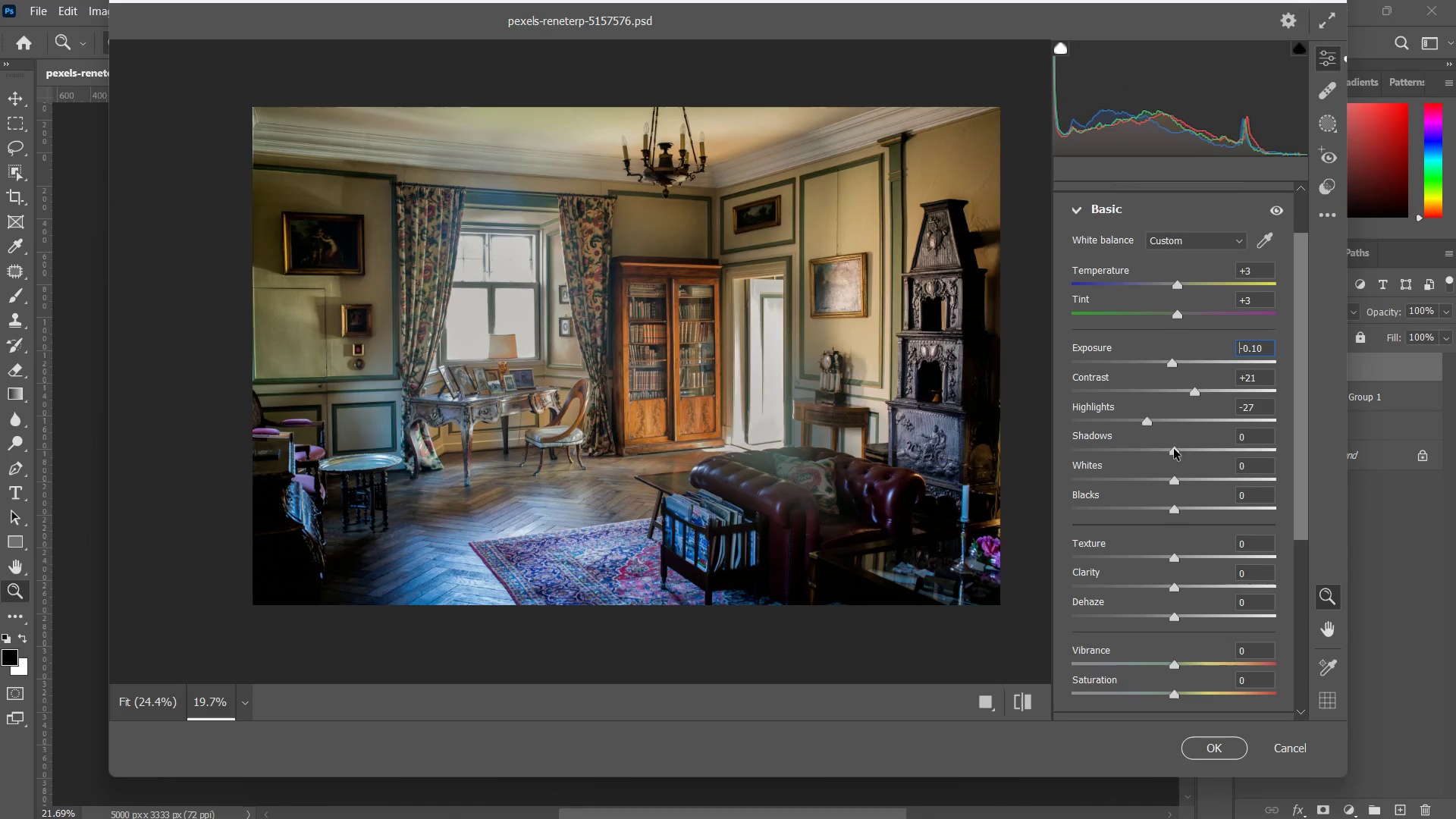 
left_click_drag(start_coordinate=[1174, 449], to_coordinate=[1236, 438])
 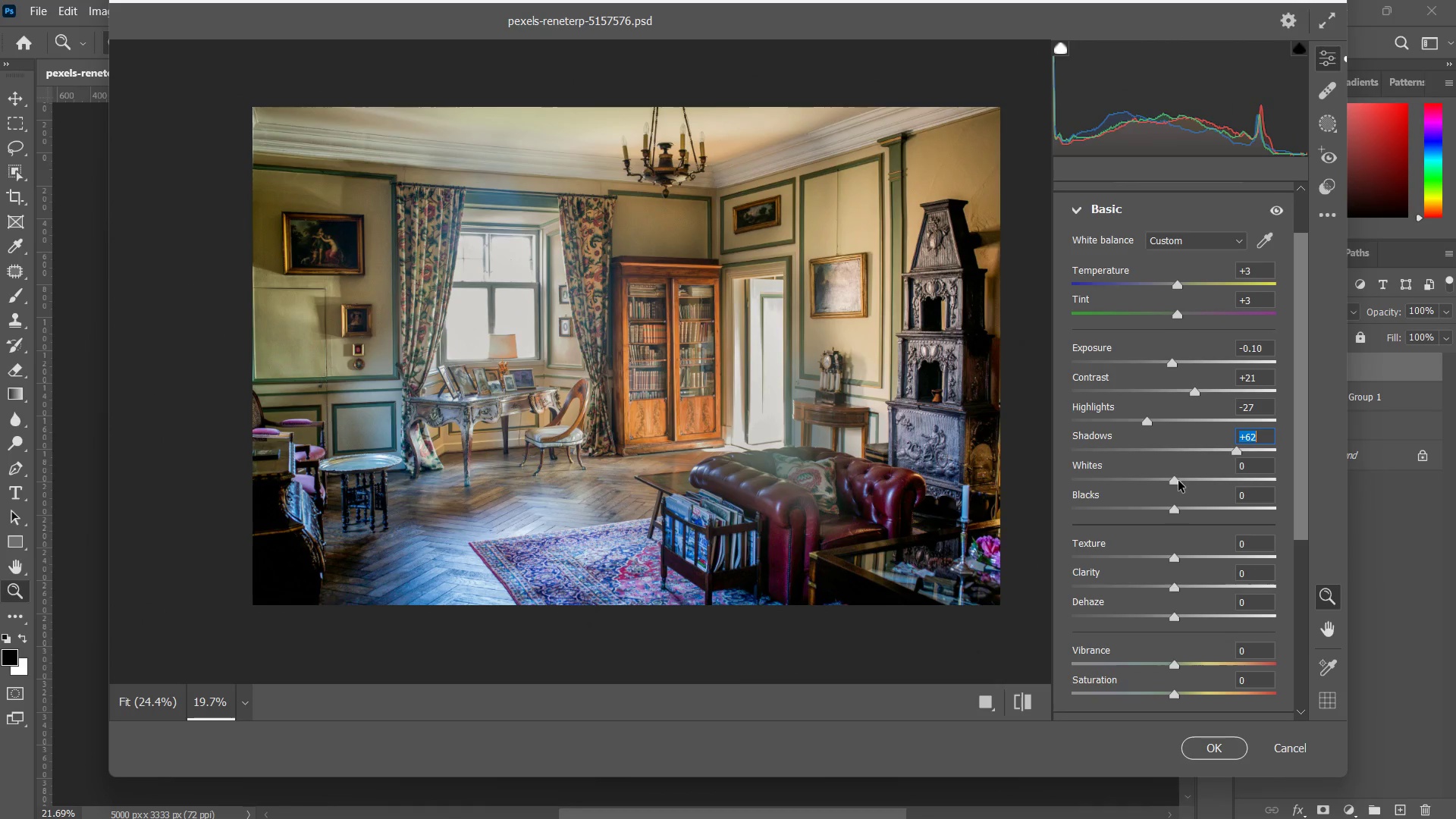 
left_click_drag(start_coordinate=[1178, 481], to_coordinate=[1219, 463])
 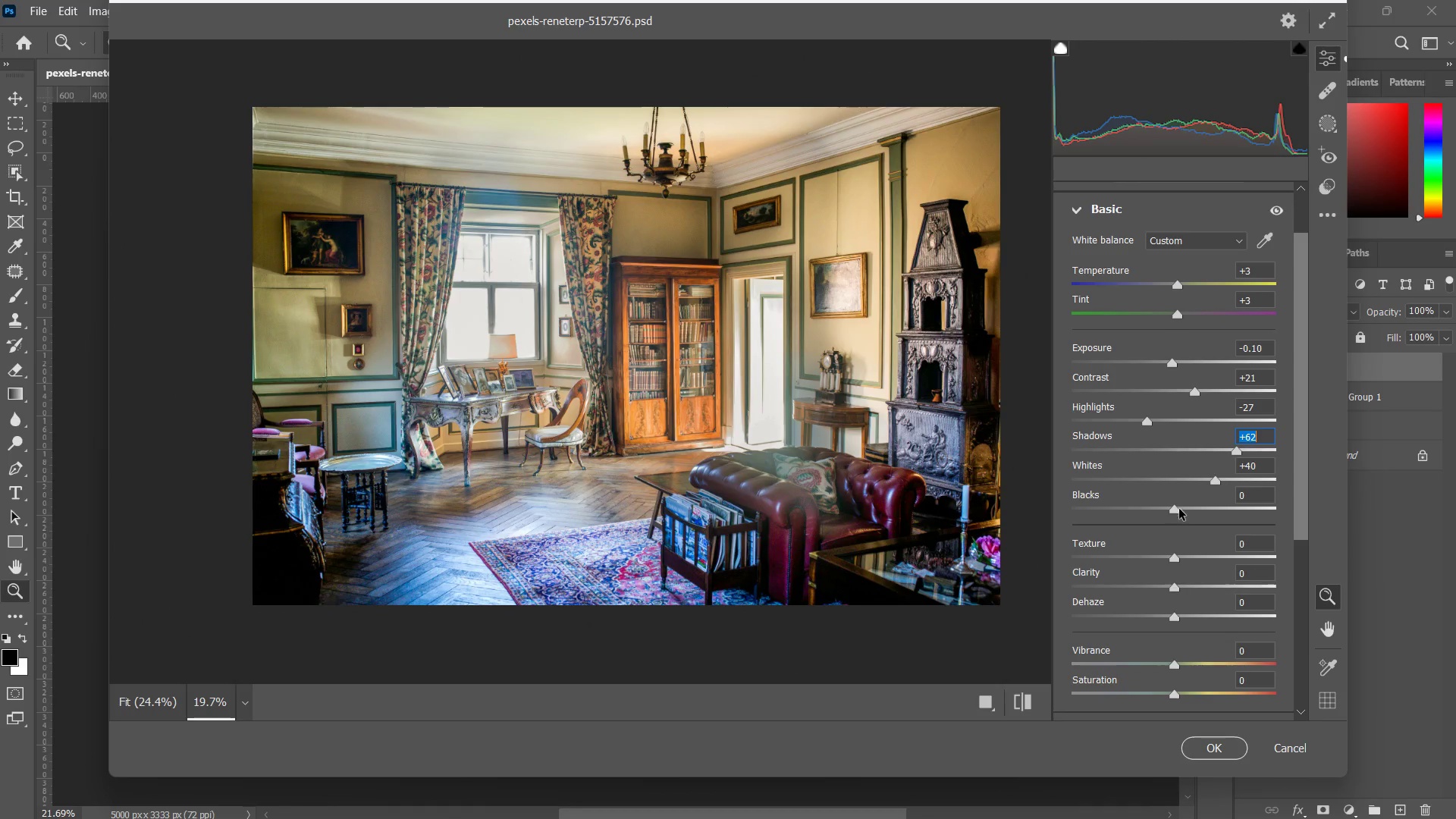 
left_click_drag(start_coordinate=[1175, 510], to_coordinate=[1162, 514])
 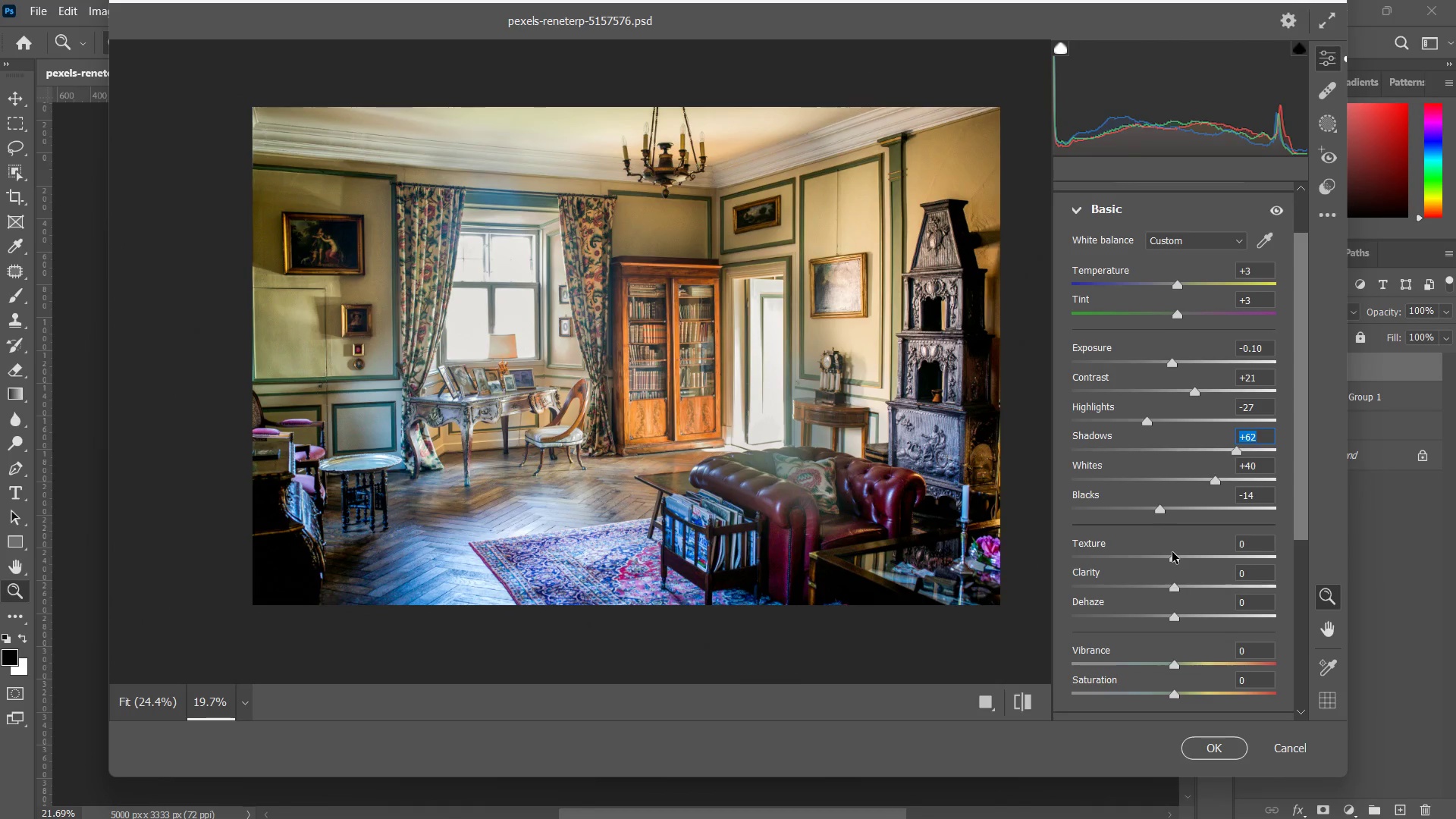 
left_click_drag(start_coordinate=[1181, 557], to_coordinate=[1187, 541])
 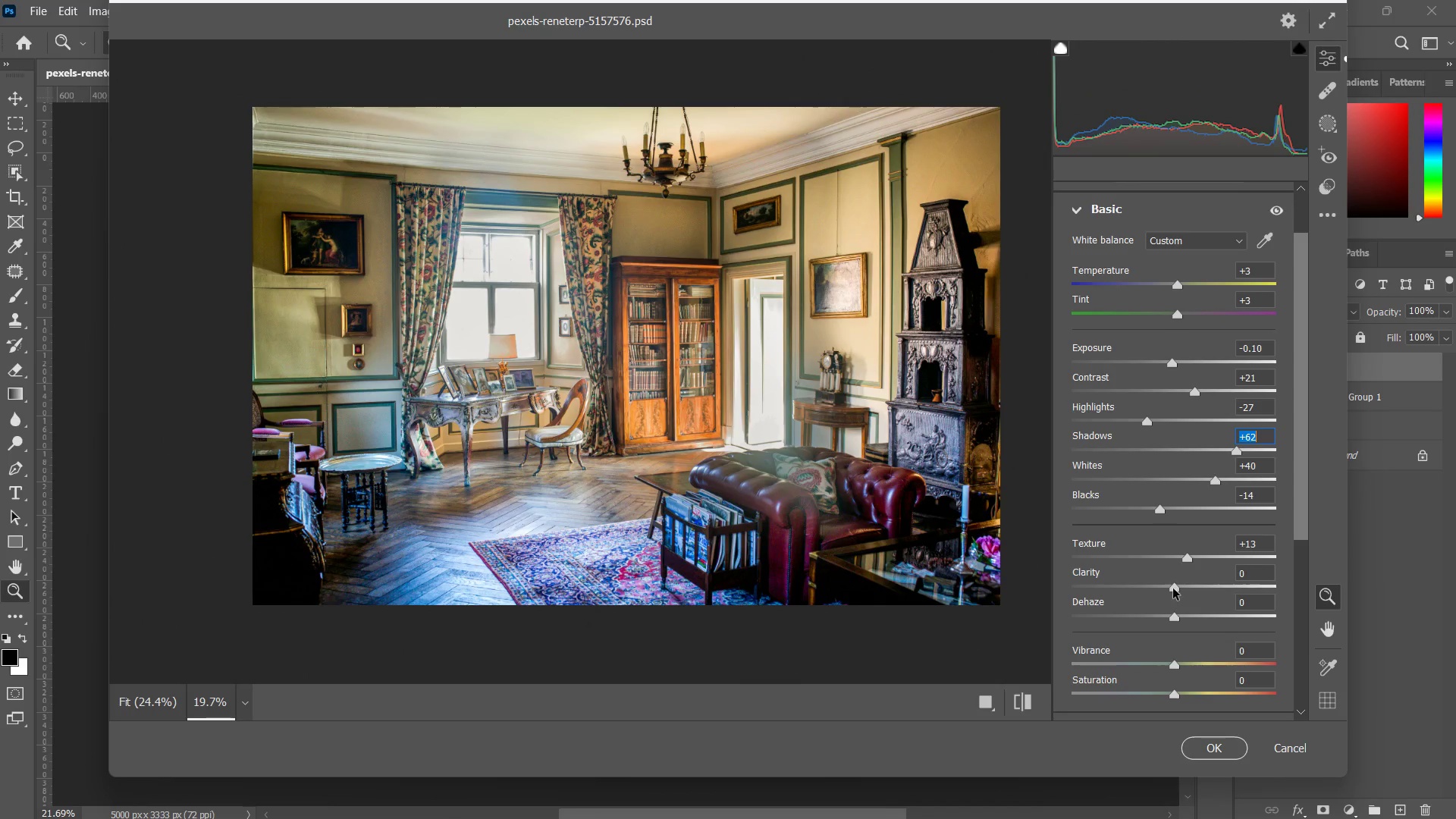 
left_click_drag(start_coordinate=[1173, 587], to_coordinate=[1183, 567])
 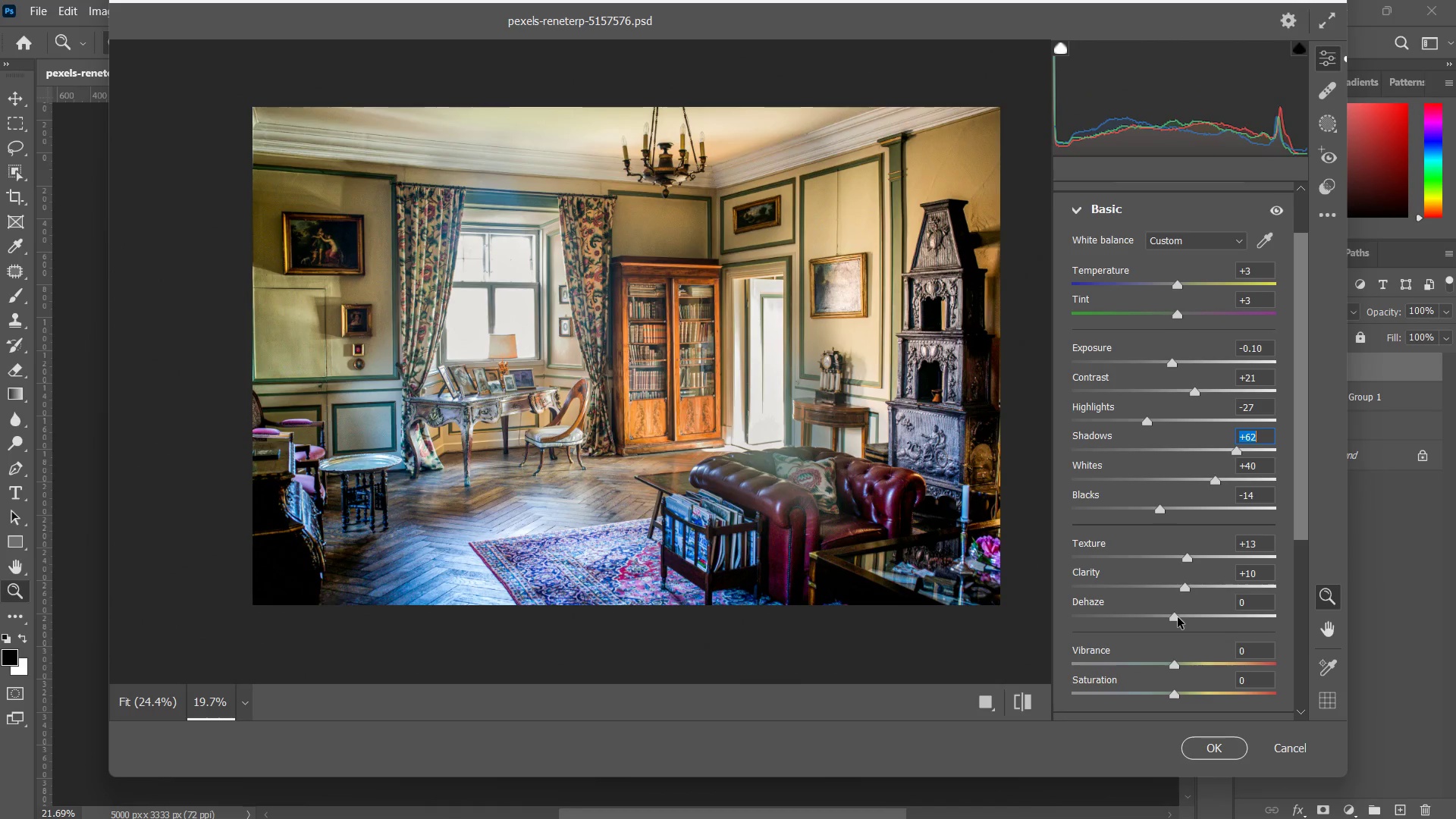 
left_click_drag(start_coordinate=[1178, 617], to_coordinate=[1185, 618])
 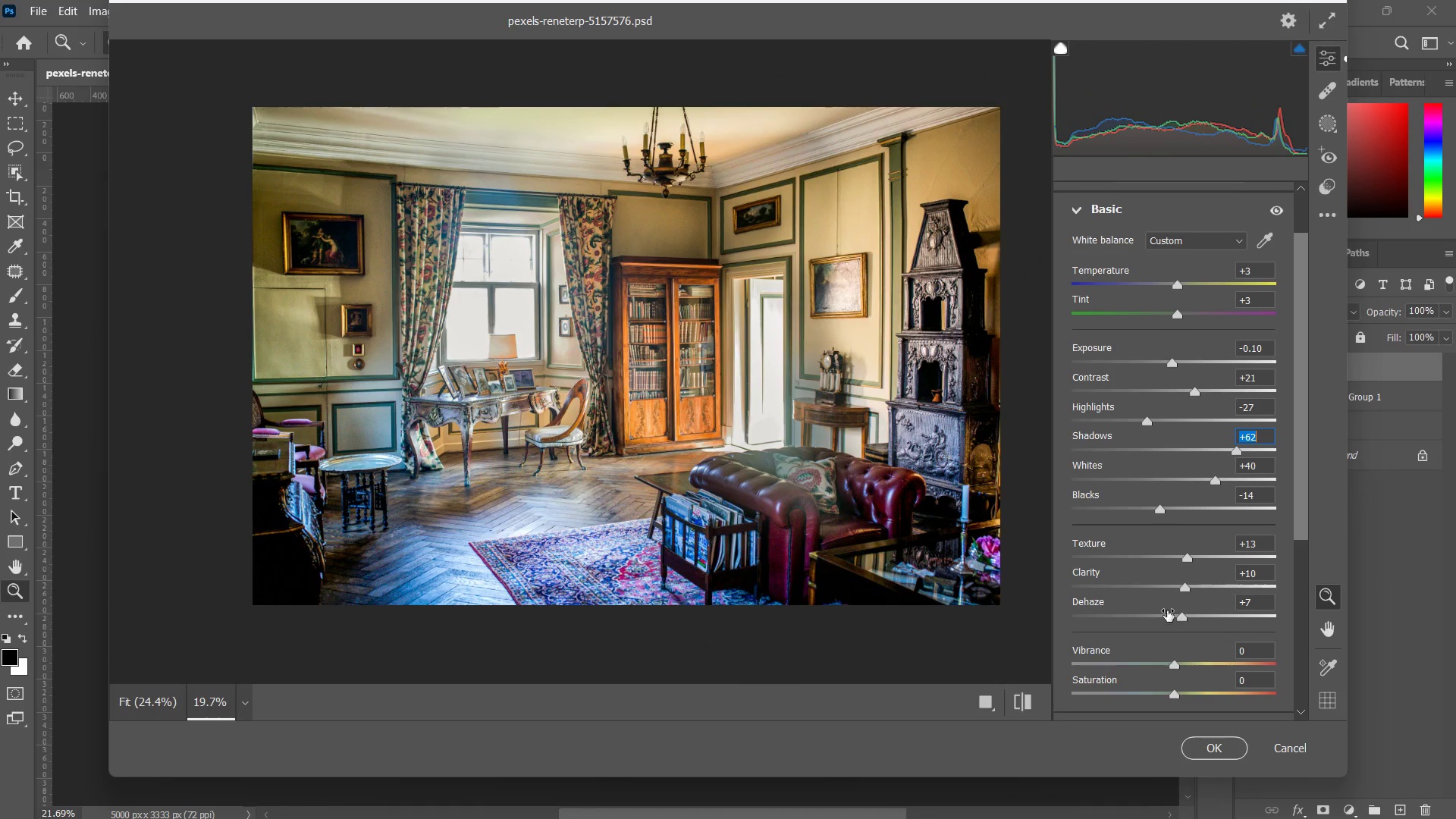 
scroll: coordinate [1156, 607], scroll_direction: down, amount: 1.0
 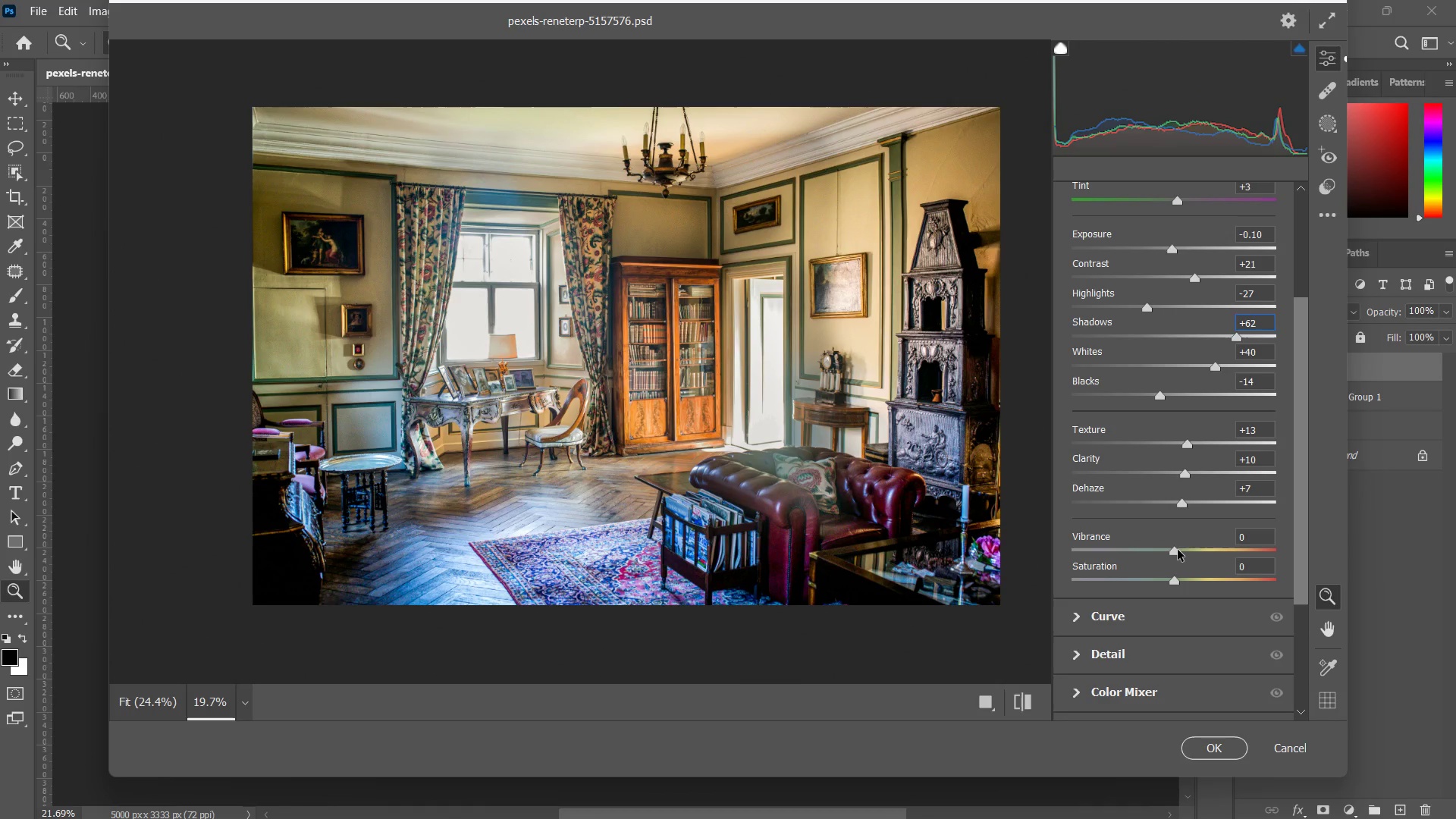 
left_click_drag(start_coordinate=[1178, 550], to_coordinate=[1185, 540])
 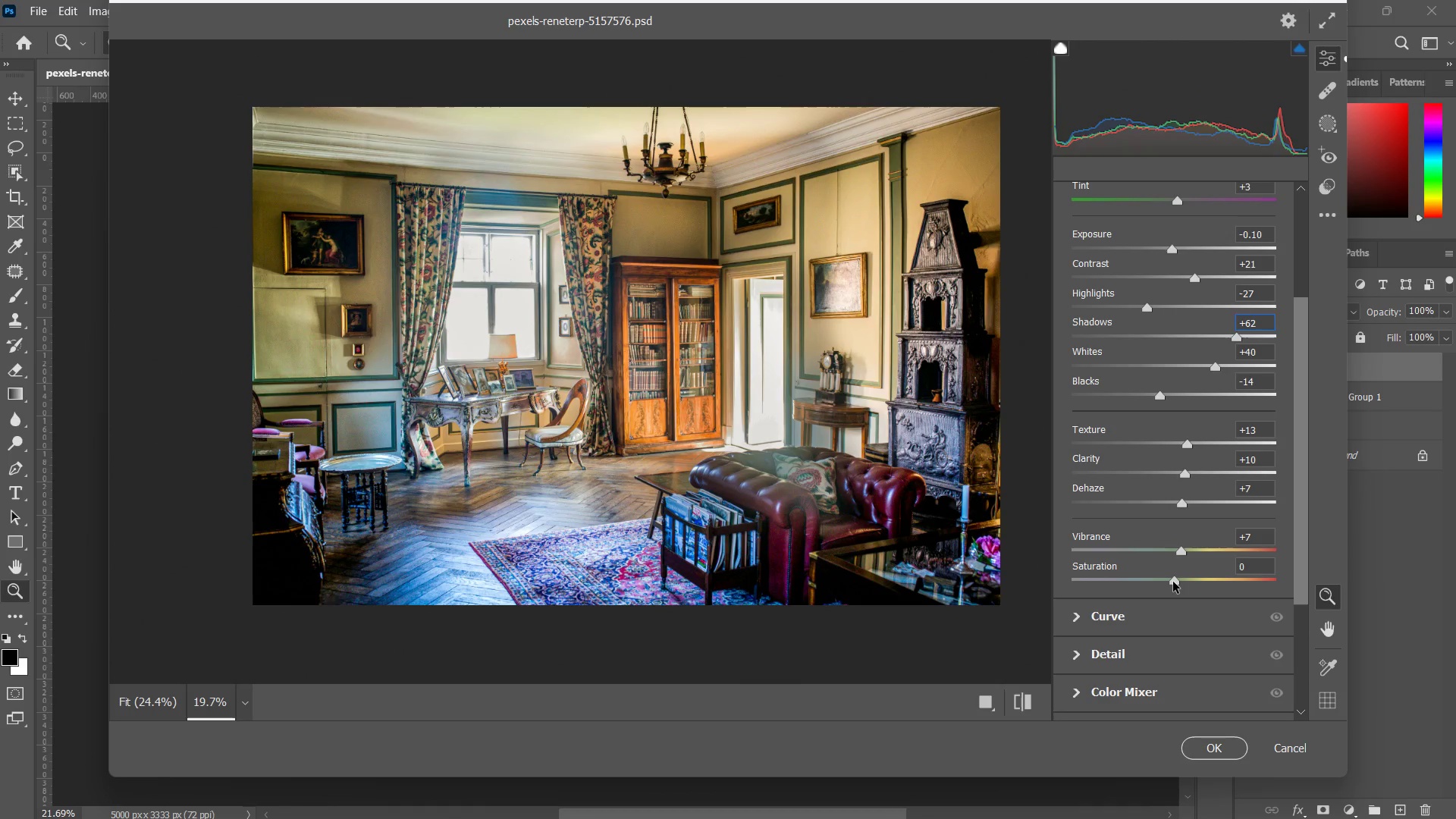 
left_click_drag(start_coordinate=[1173, 582], to_coordinate=[1181, 582])
 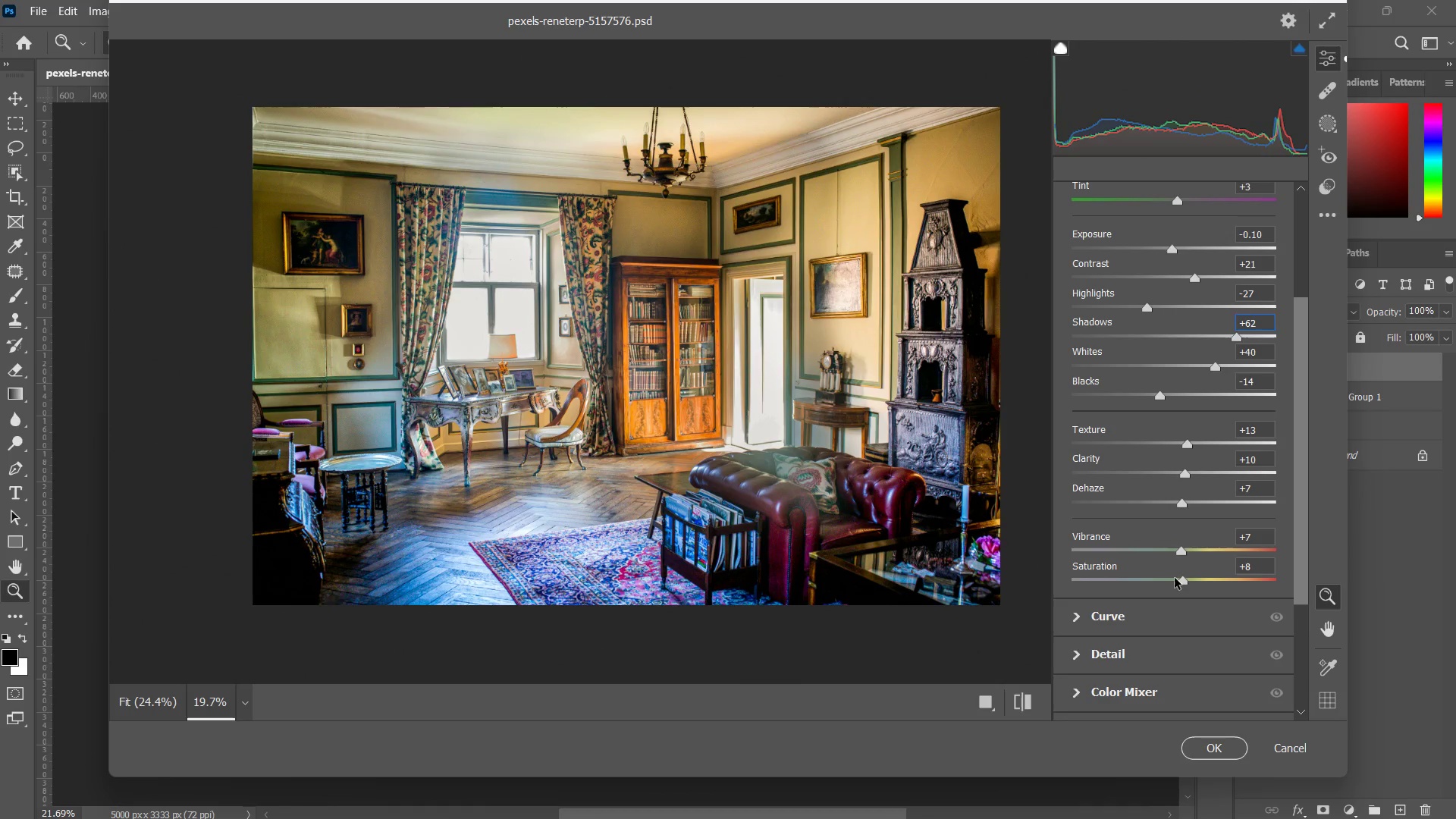 
left_click_drag(start_coordinate=[1181, 582], to_coordinate=[1172, 582])
 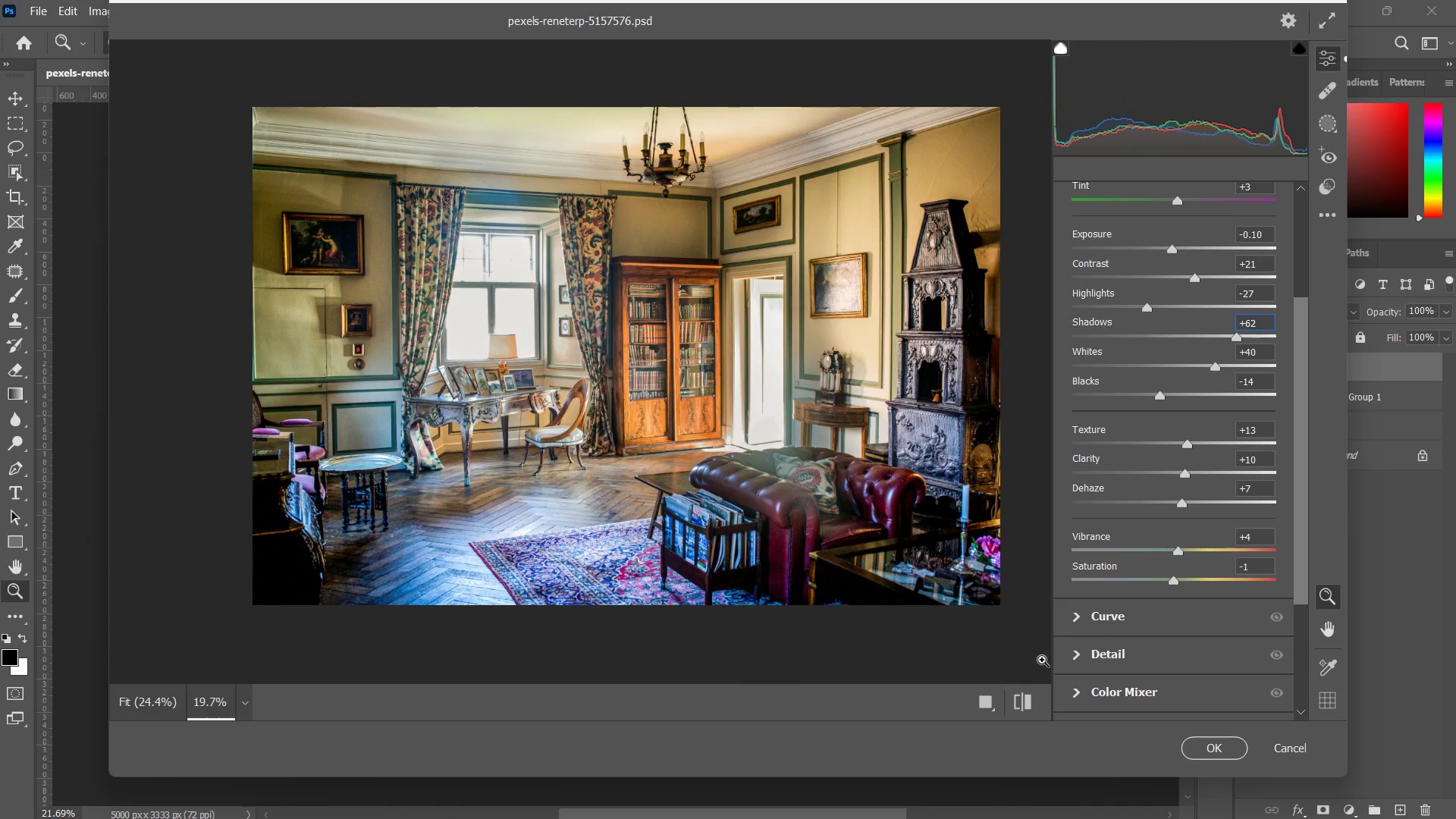 
left_click([1034, 702])
 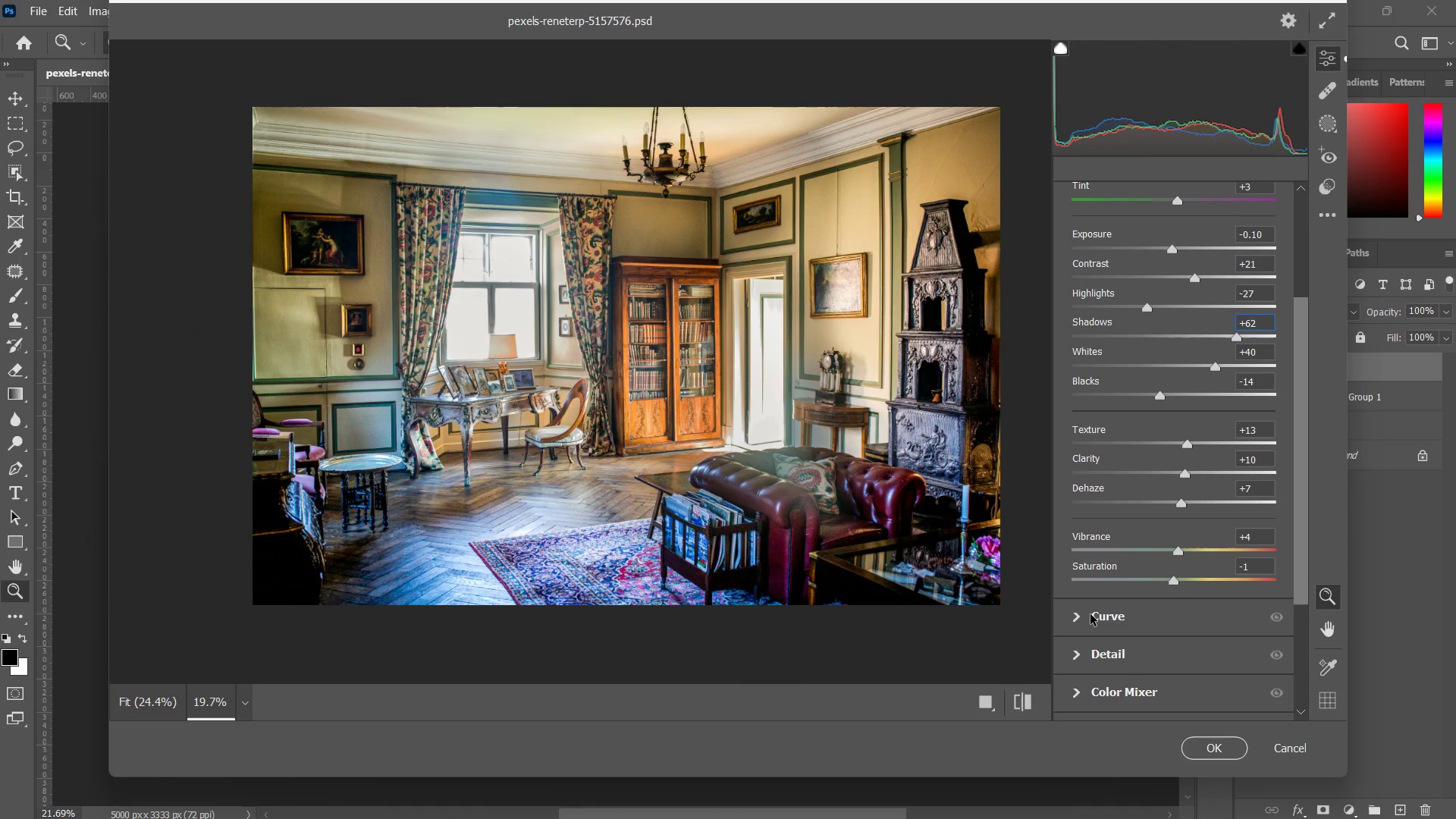 
left_click([1088, 610])
 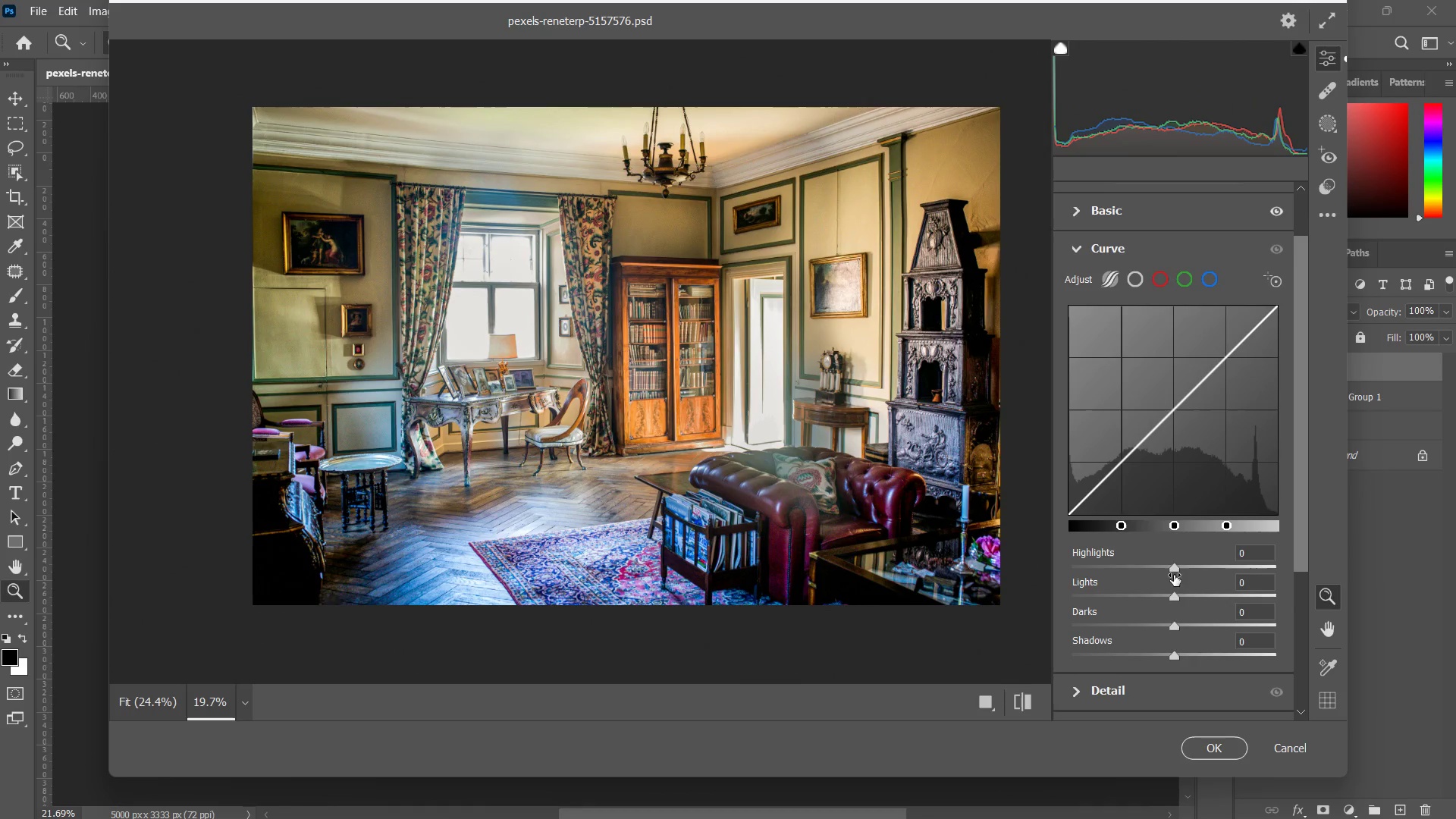 
left_click_drag(start_coordinate=[1173, 566], to_coordinate=[1174, 491])
 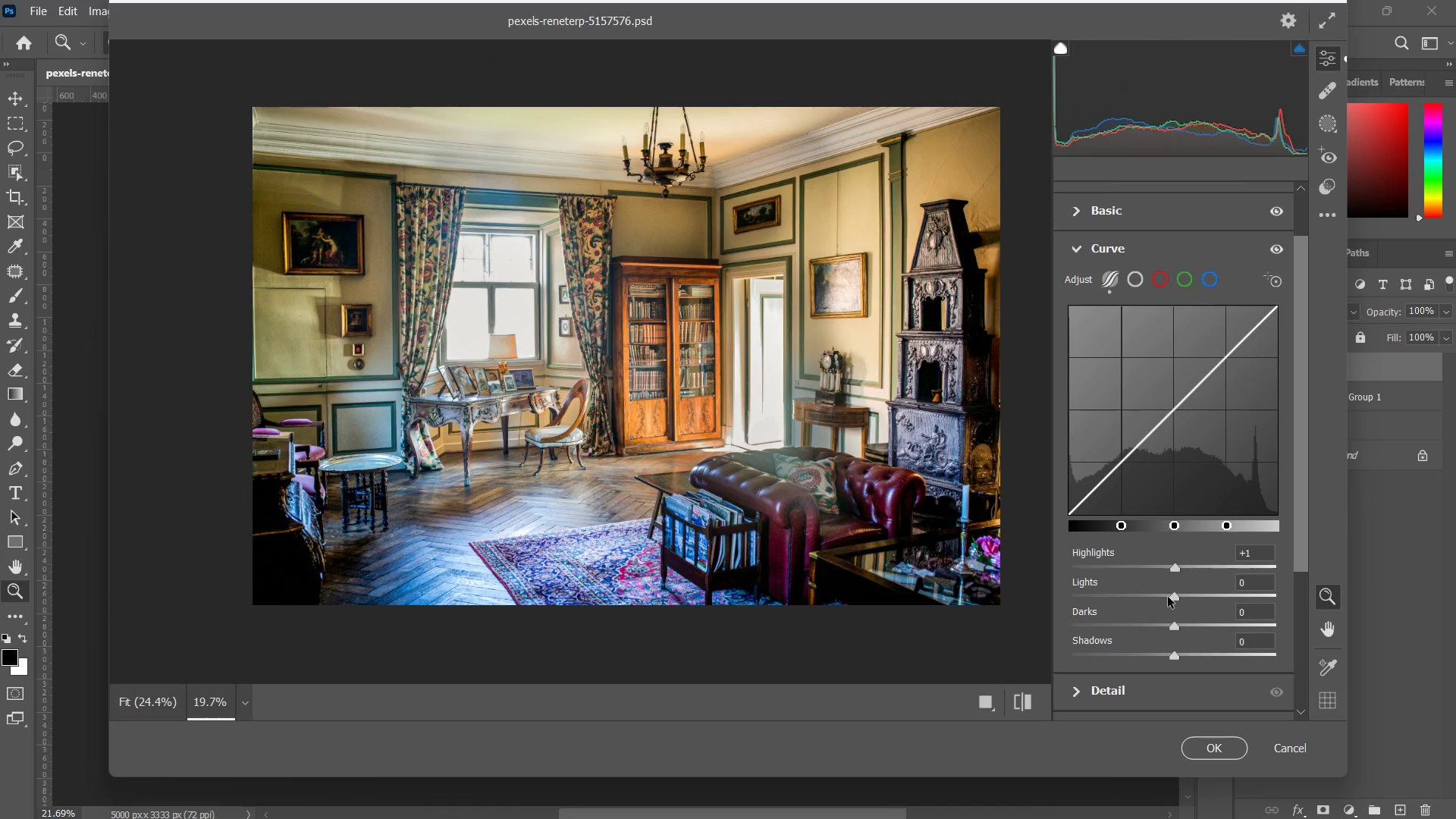 
left_click_drag(start_coordinate=[1169, 597], to_coordinate=[1126, 585])
 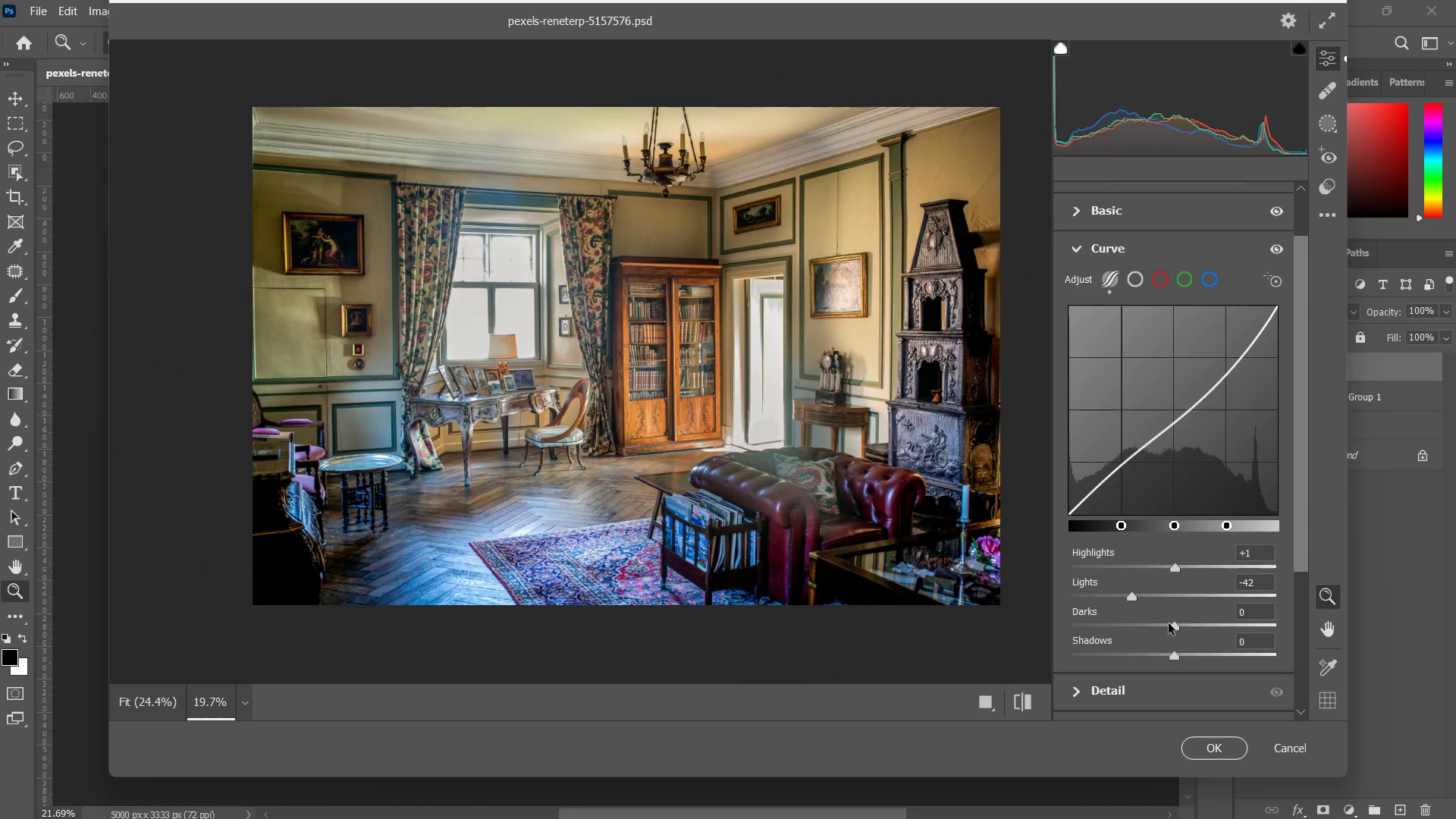 
left_click_drag(start_coordinate=[1169, 623], to_coordinate=[1162, 613])
 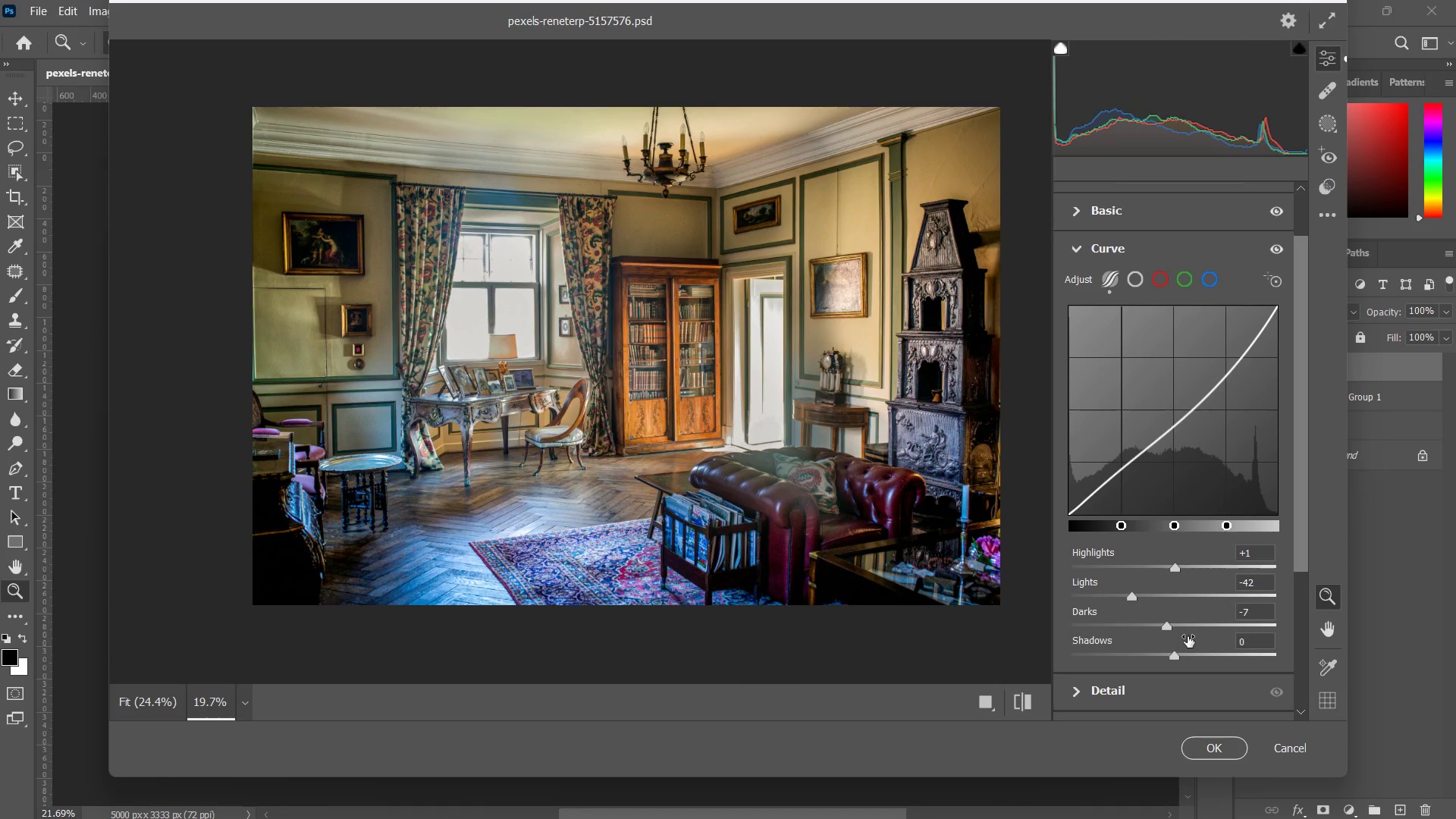 
left_click_drag(start_coordinate=[1173, 658], to_coordinate=[1199, 626])
 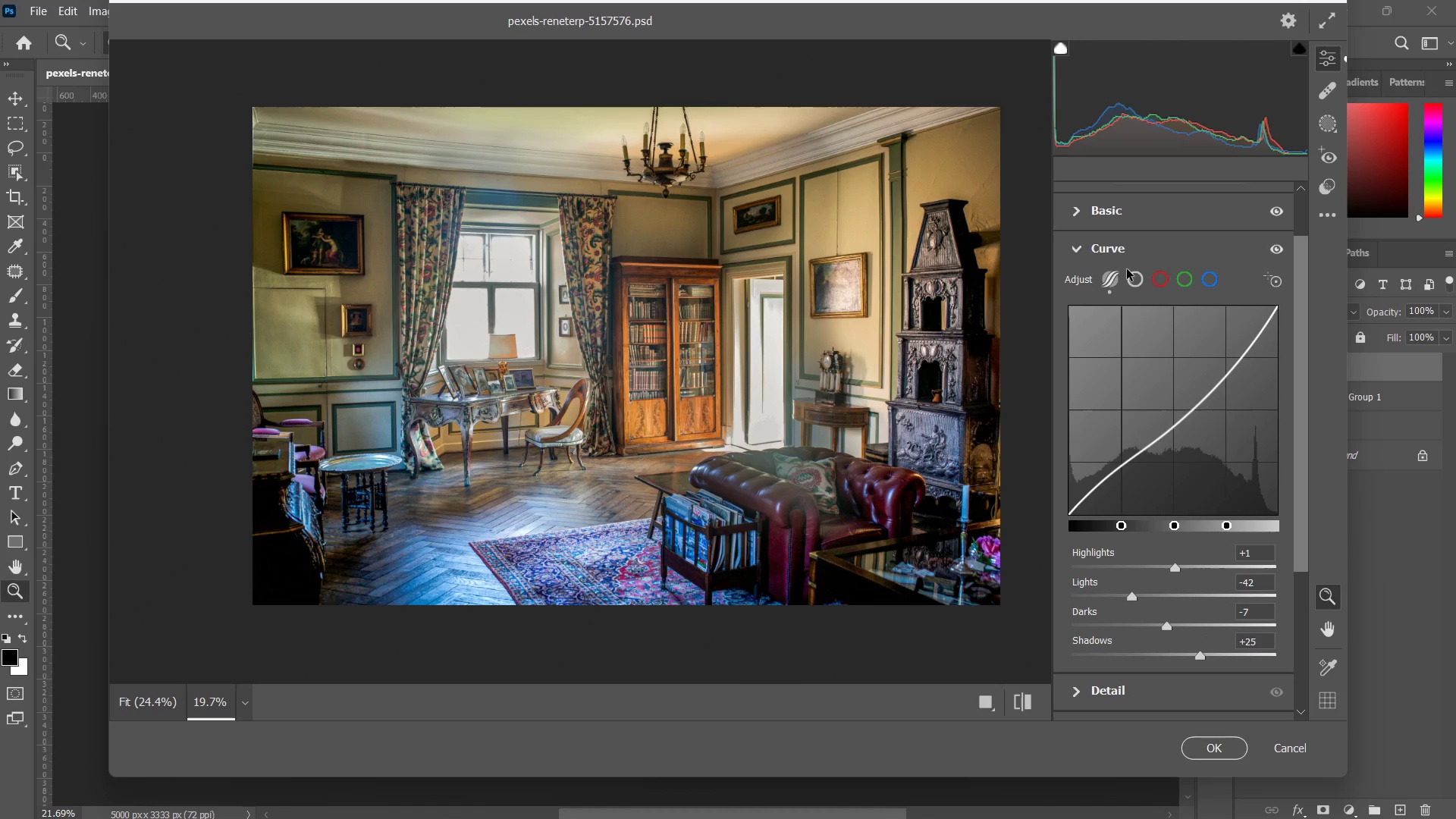 
left_click([1138, 283])
 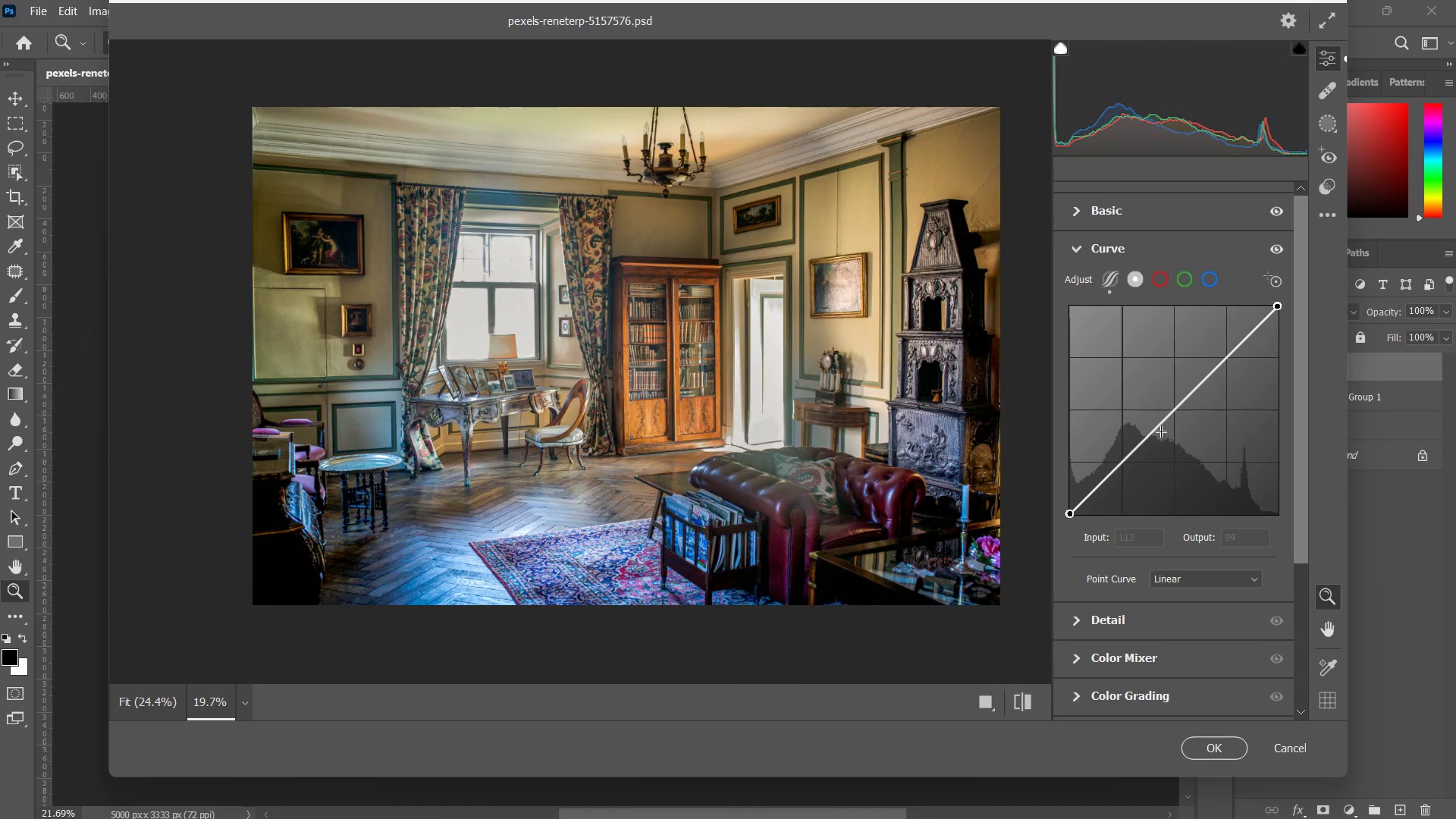 
left_click_drag(start_coordinate=[1142, 438], to_coordinate=[1147, 450])
 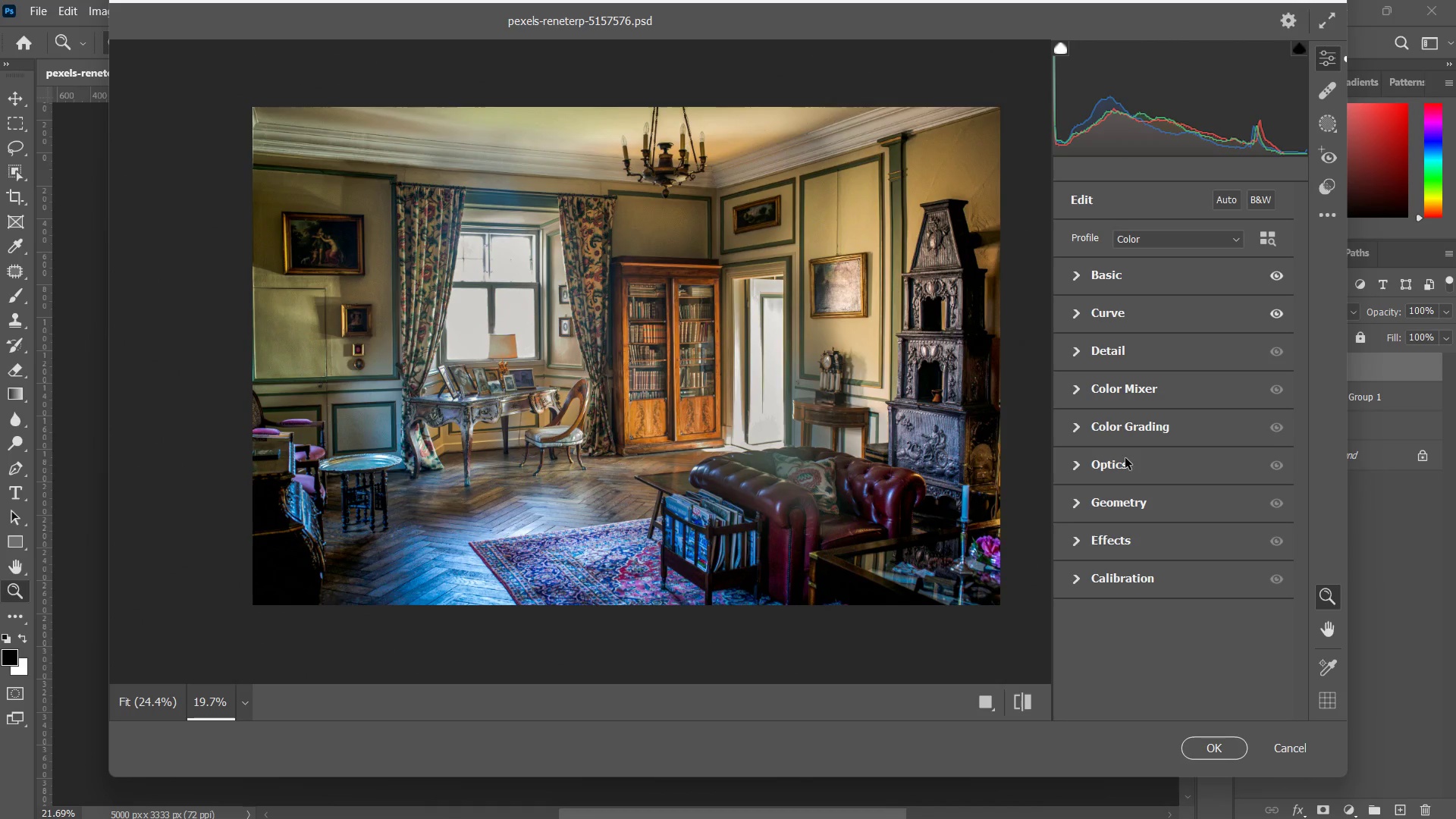 
left_click([1087, 426])
 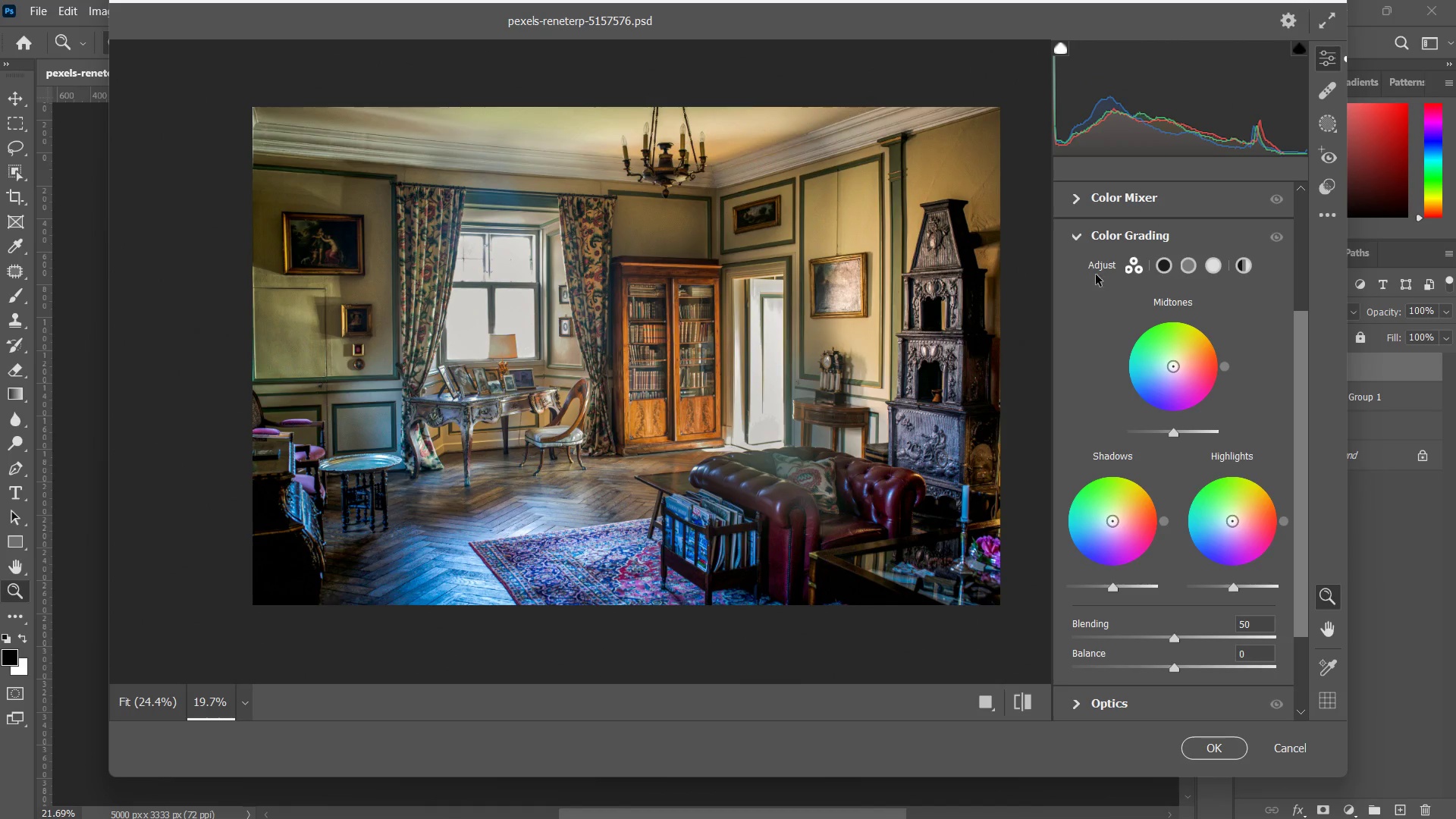 
left_click([1075, 229])
 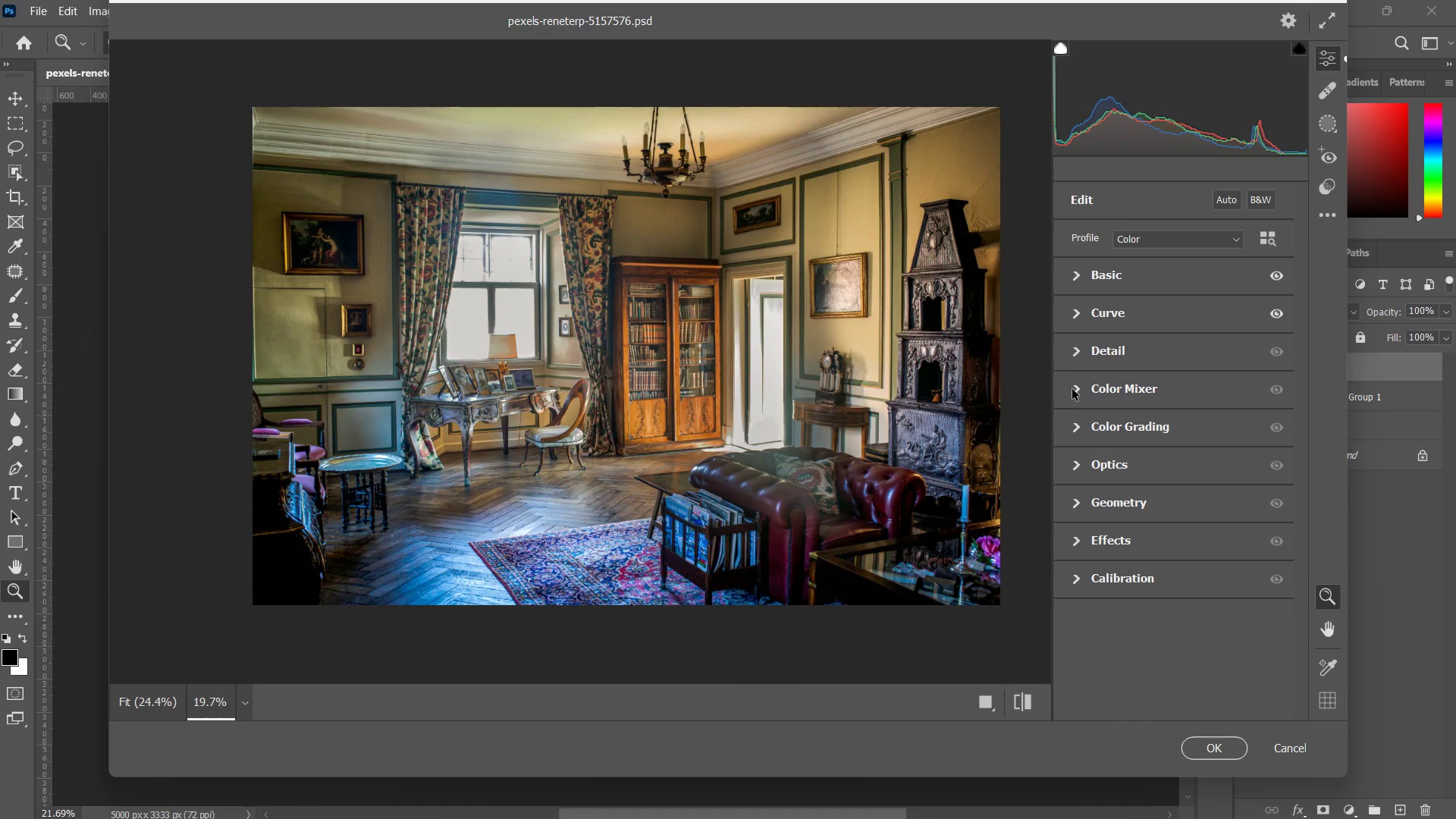 
left_click([1072, 394])
 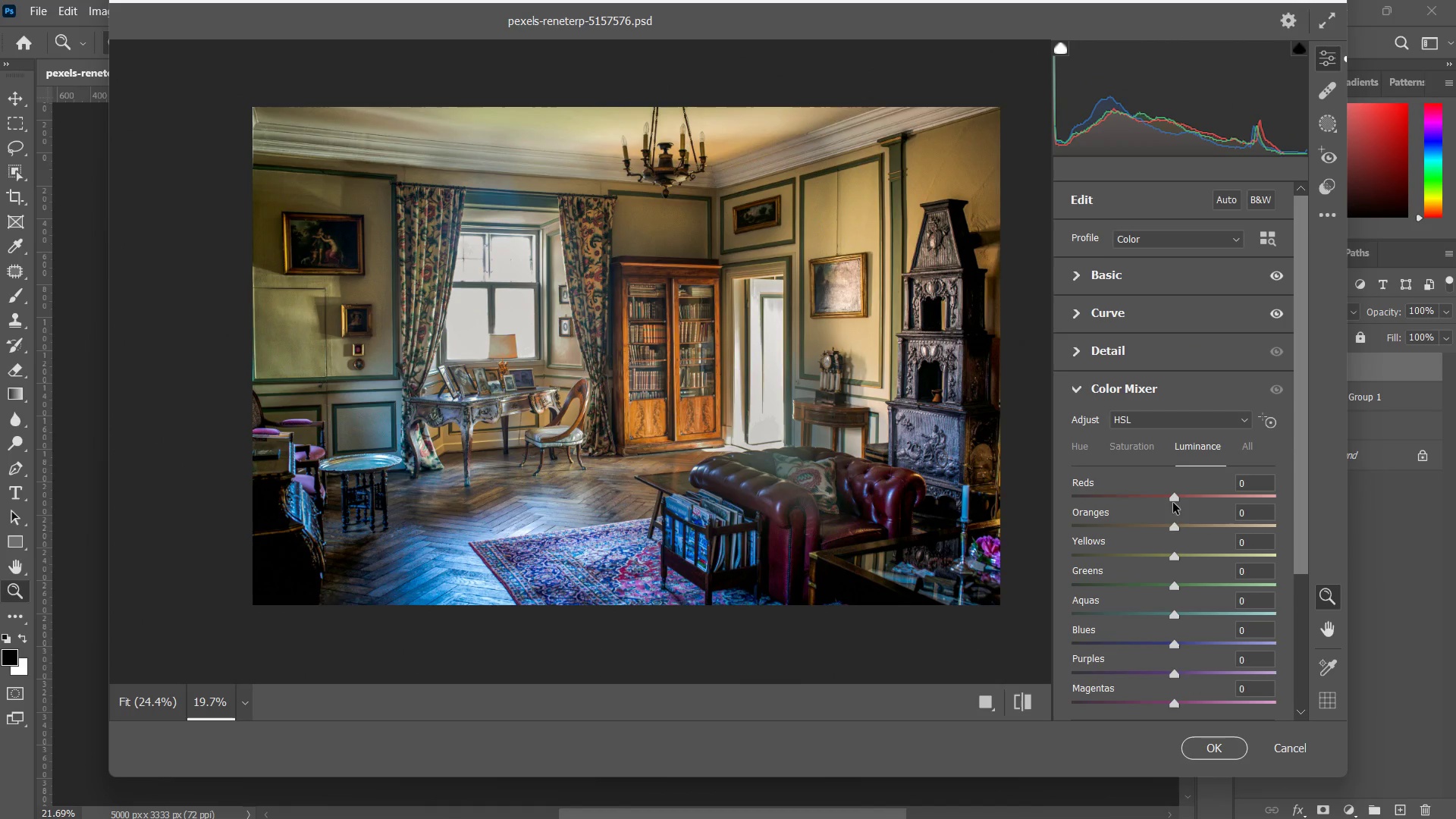 
scroll: coordinate [1166, 510], scroll_direction: down, amount: 1.0
 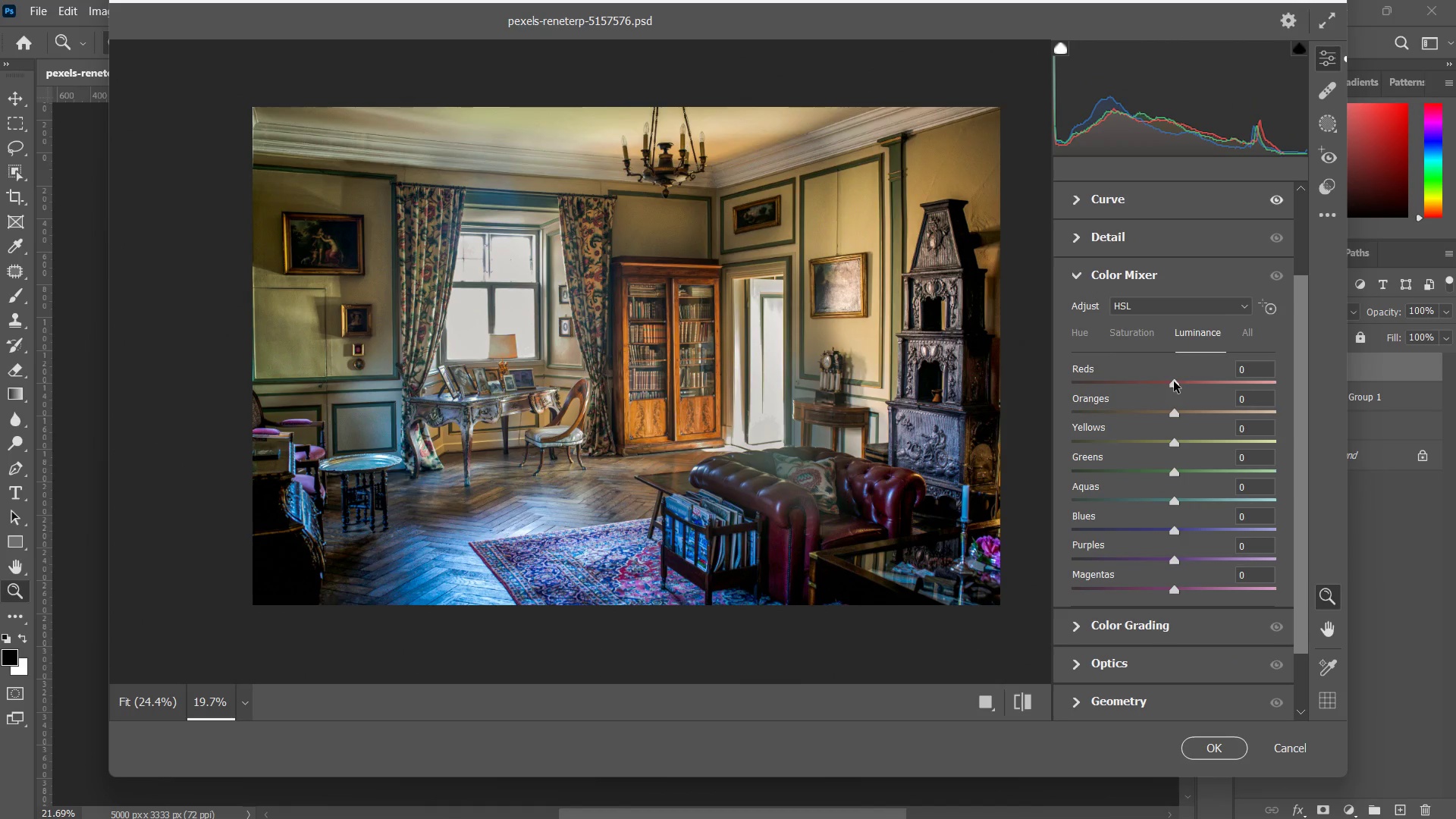 
left_click_drag(start_coordinate=[1169, 381], to_coordinate=[1192, 387])
 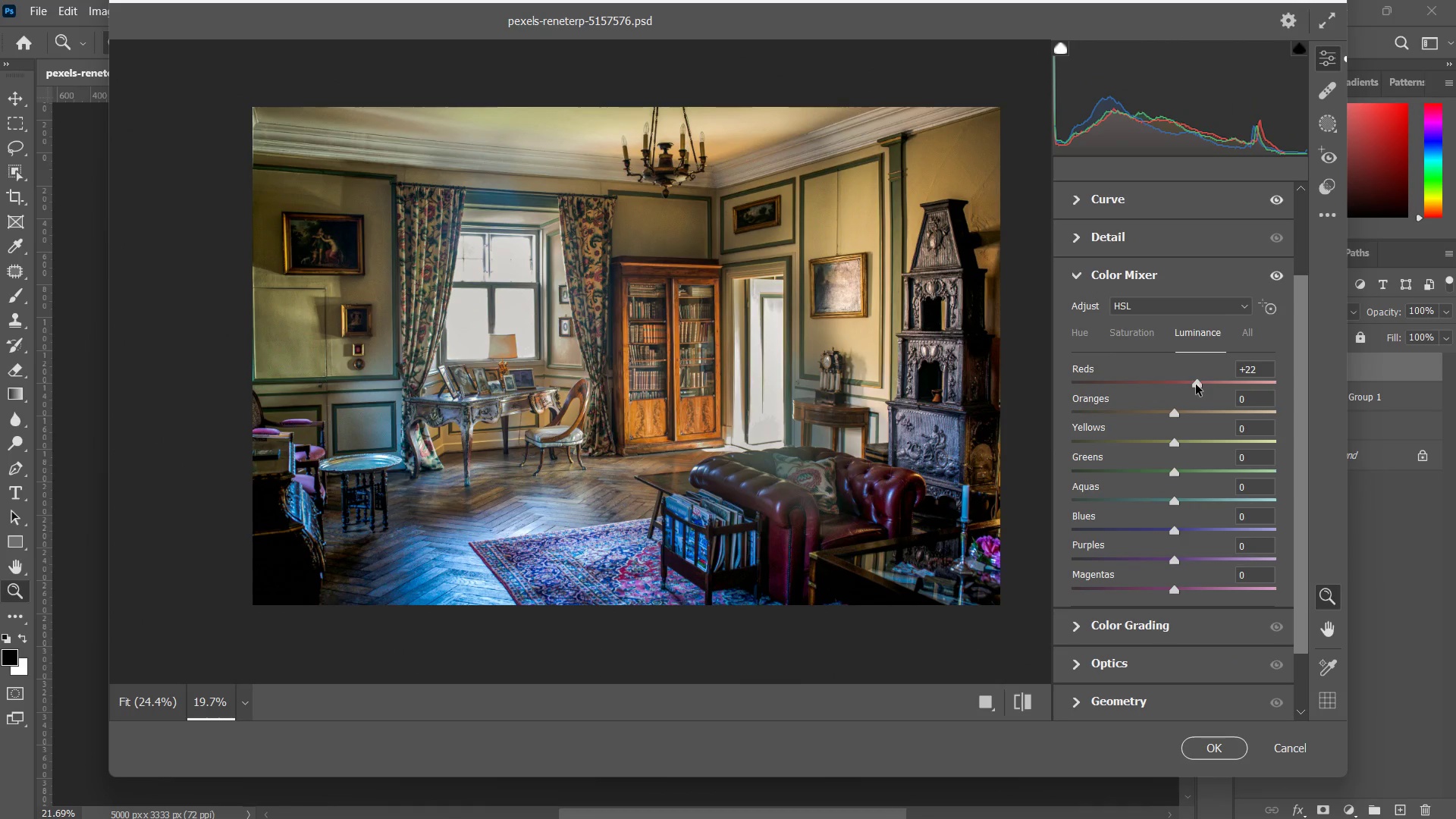 
left_click_drag(start_coordinate=[1192, 387], to_coordinate=[1199, 397])
 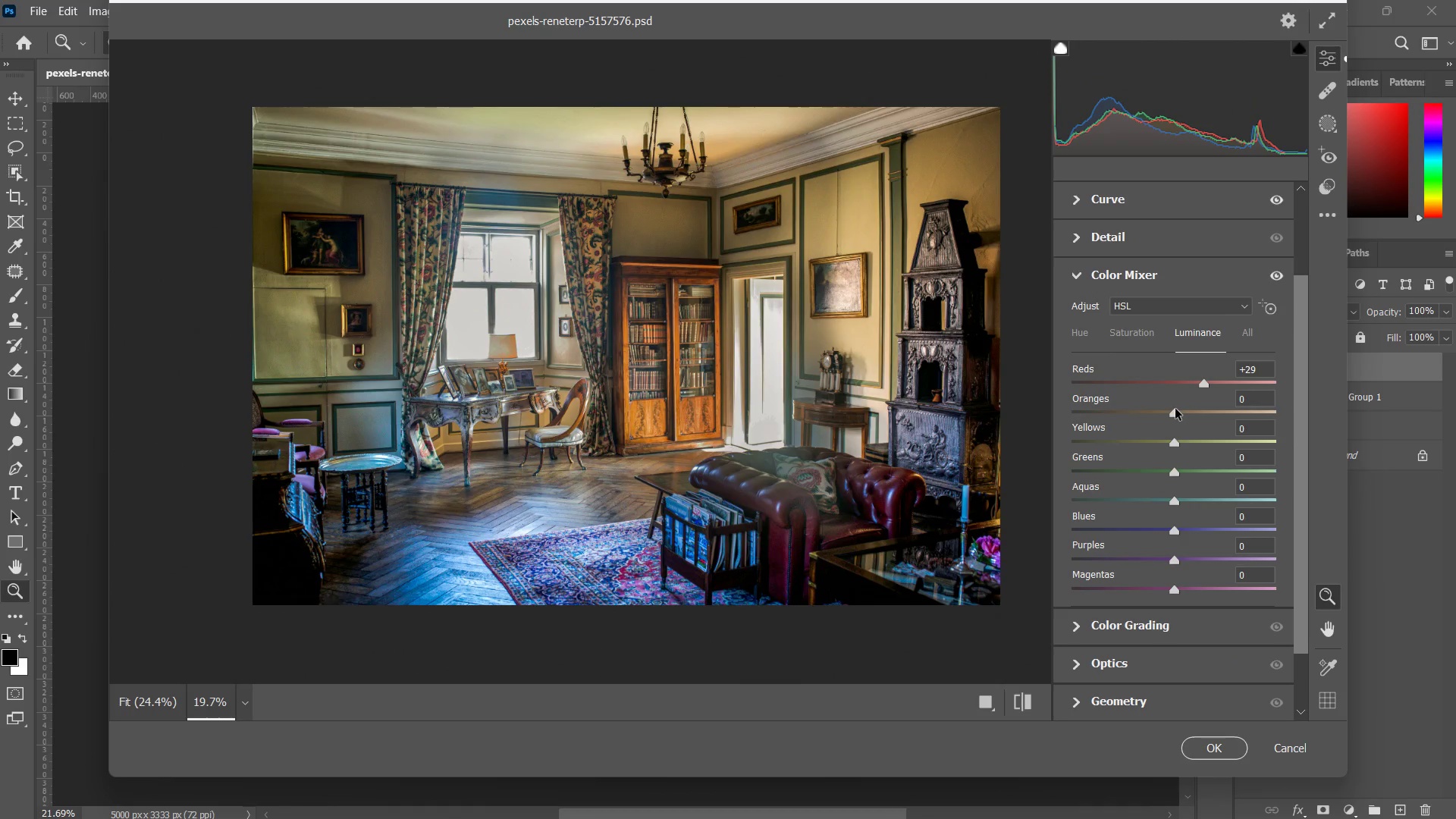 
left_click_drag(start_coordinate=[1174, 409], to_coordinate=[1183, 433])
 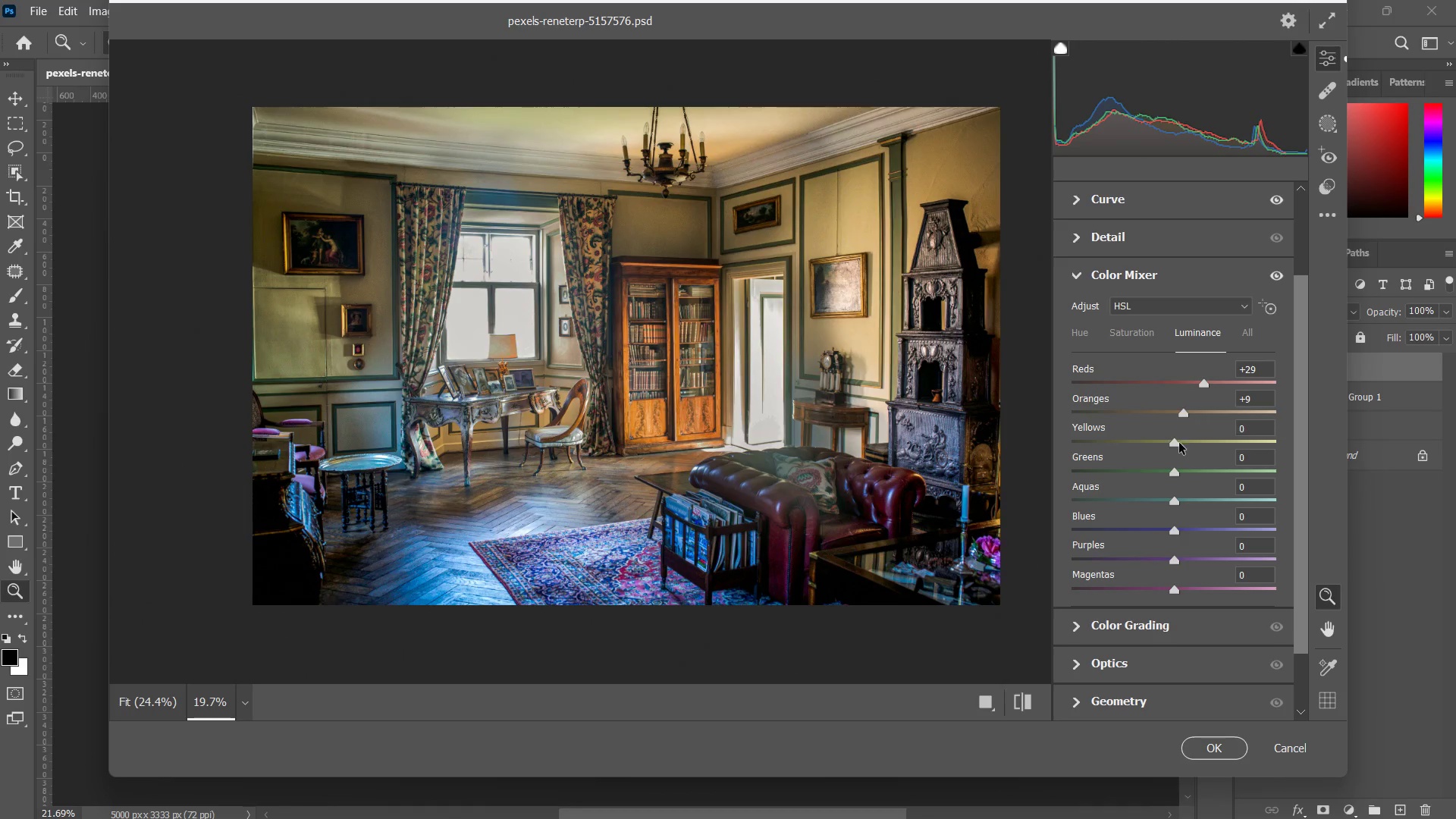 
left_click_drag(start_coordinate=[1178, 441], to_coordinate=[1177, 458])
 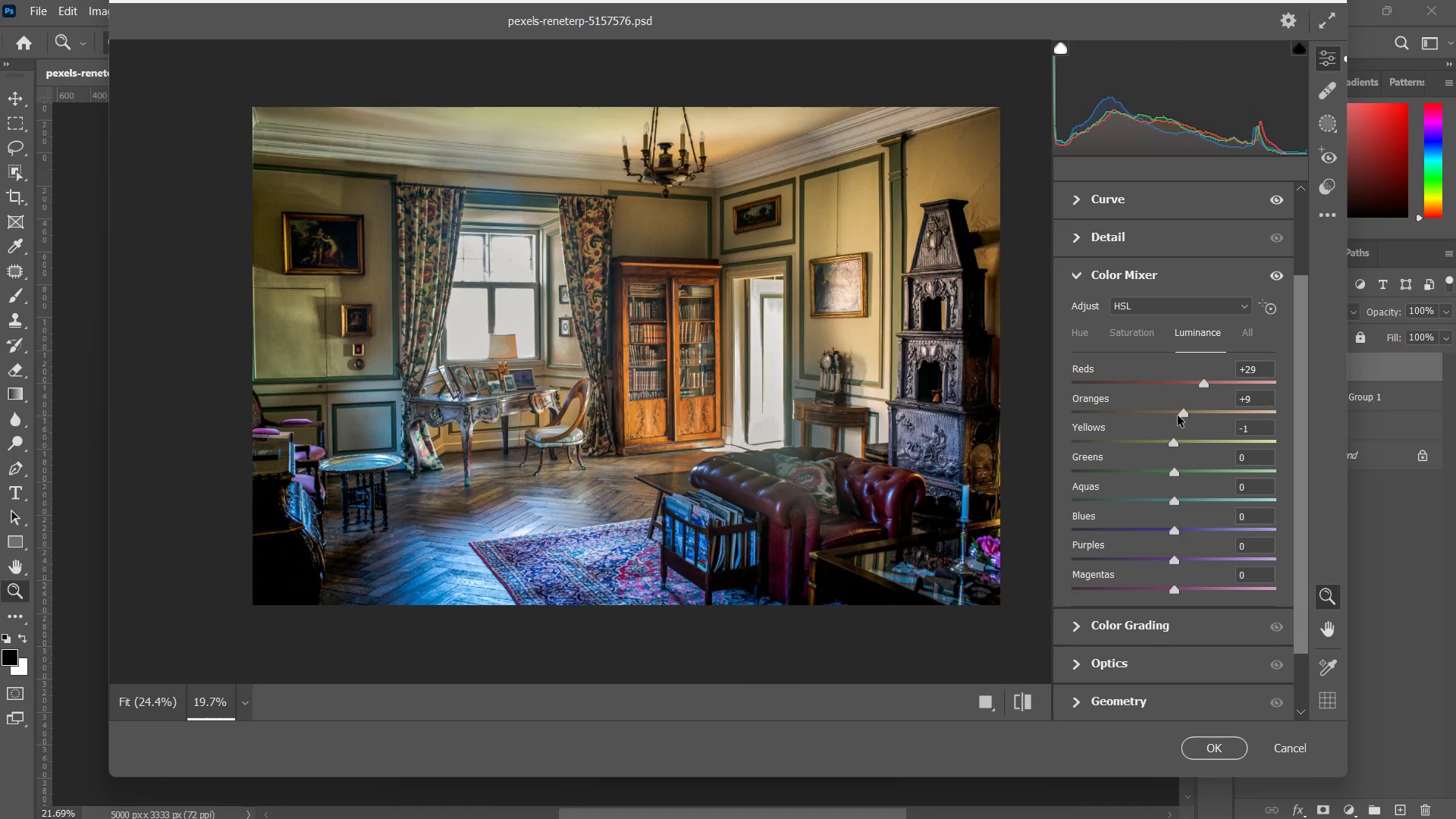 
left_click_drag(start_coordinate=[1180, 416], to_coordinate=[1177, 420])
 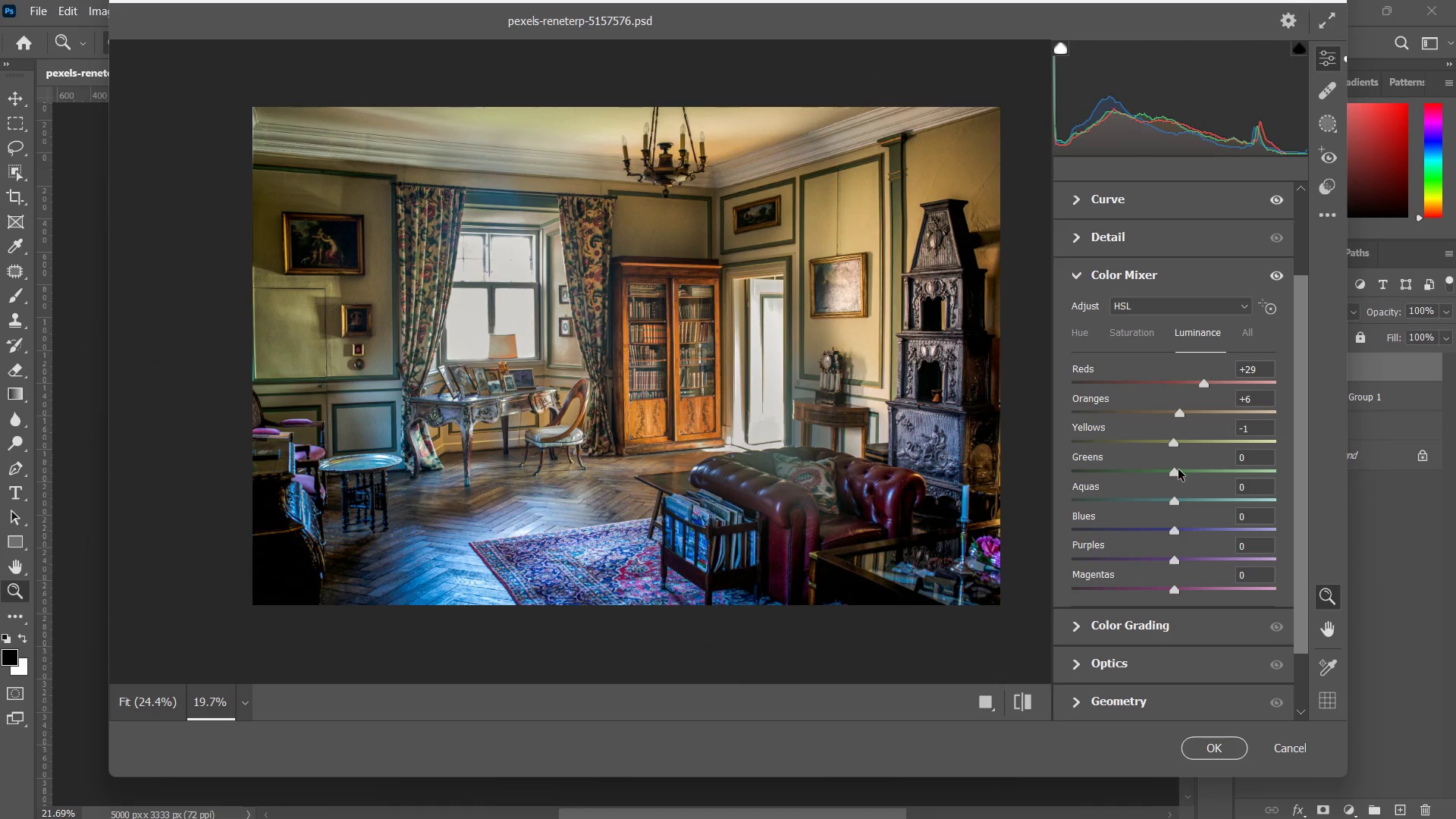 
left_click_drag(start_coordinate=[1178, 469], to_coordinate=[1216, 462])
 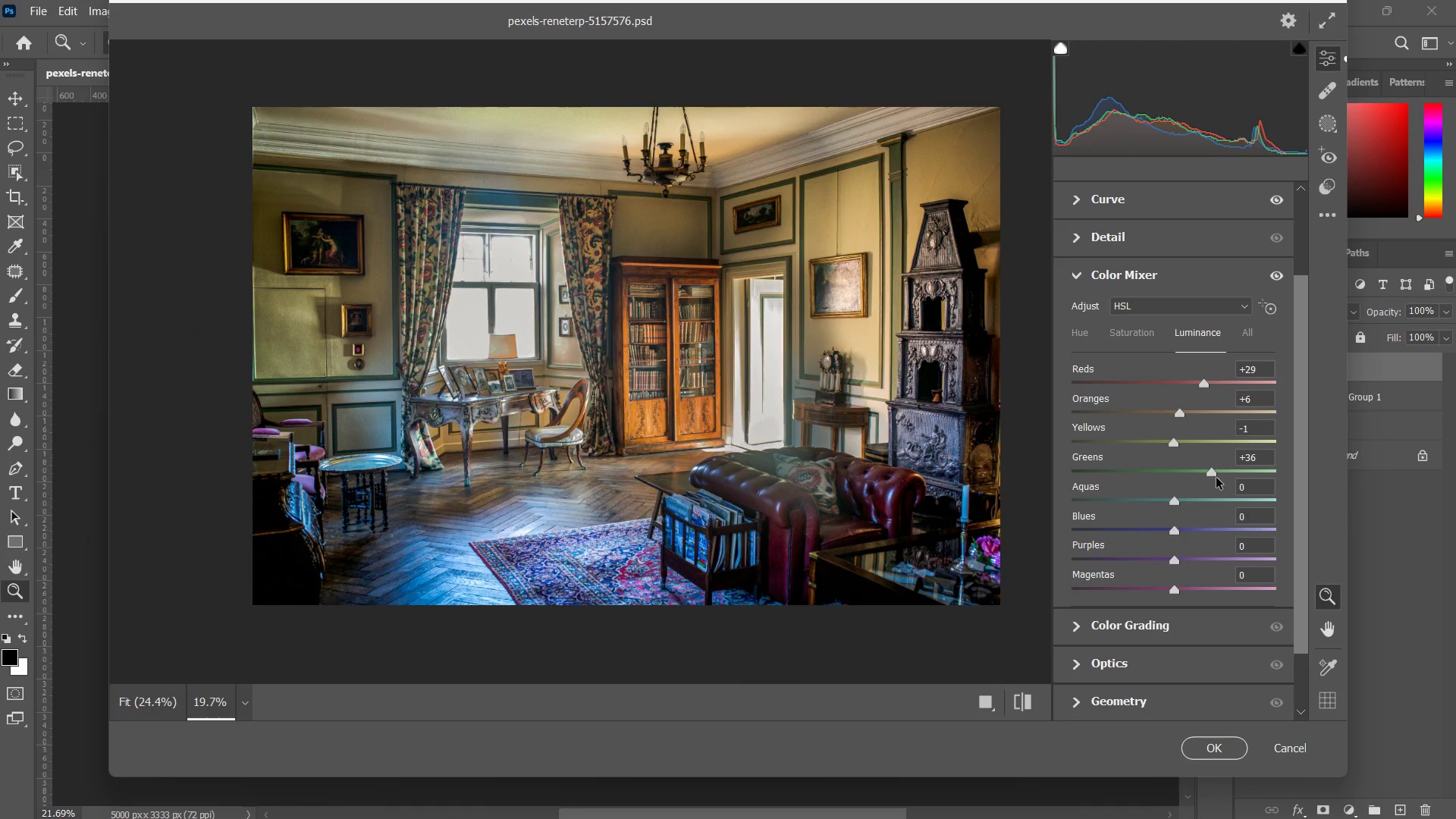 
left_click_drag(start_coordinate=[1207, 473], to_coordinate=[1186, 469])
 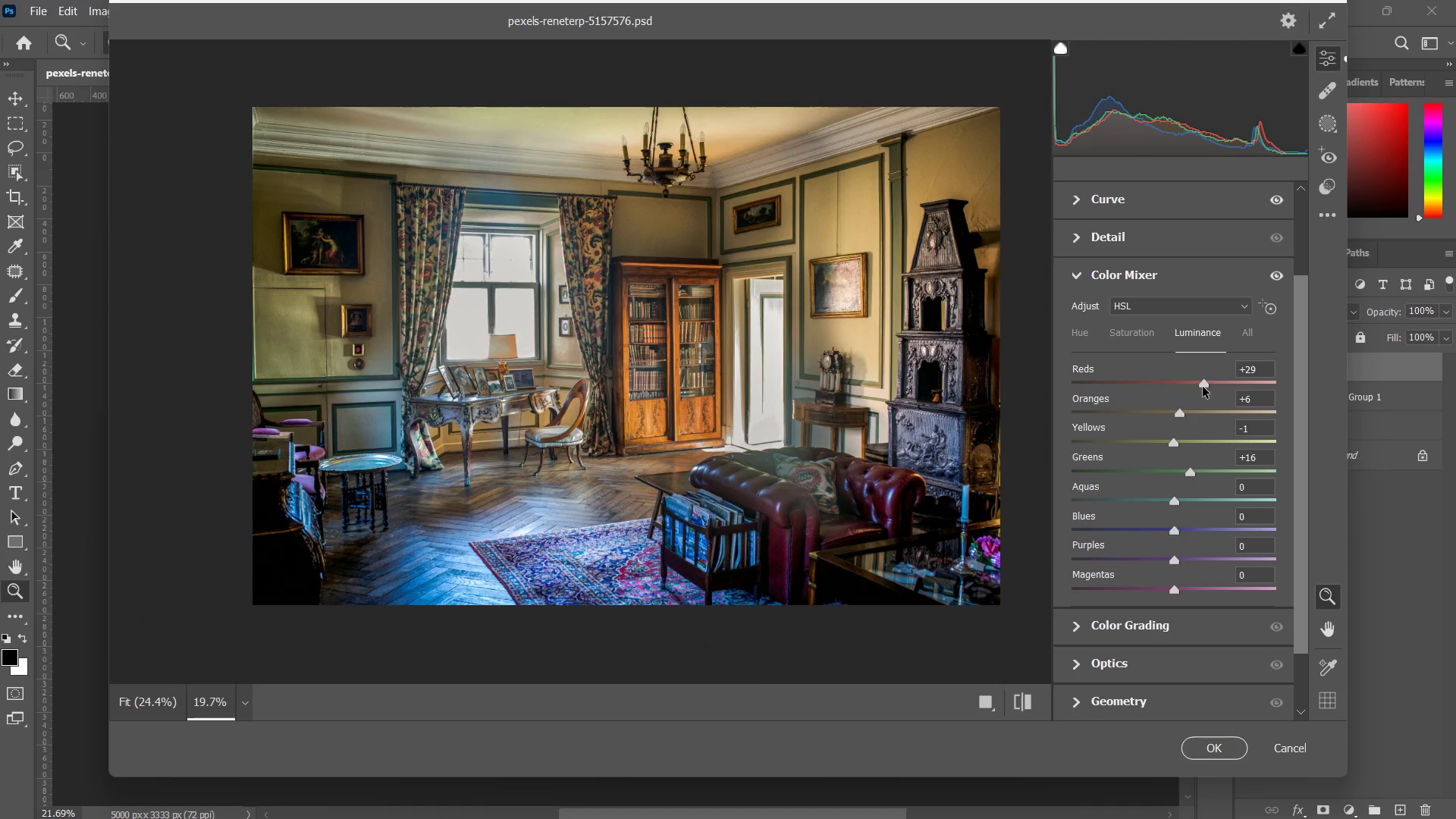 
left_click_drag(start_coordinate=[1203, 387], to_coordinate=[1191, 388])
 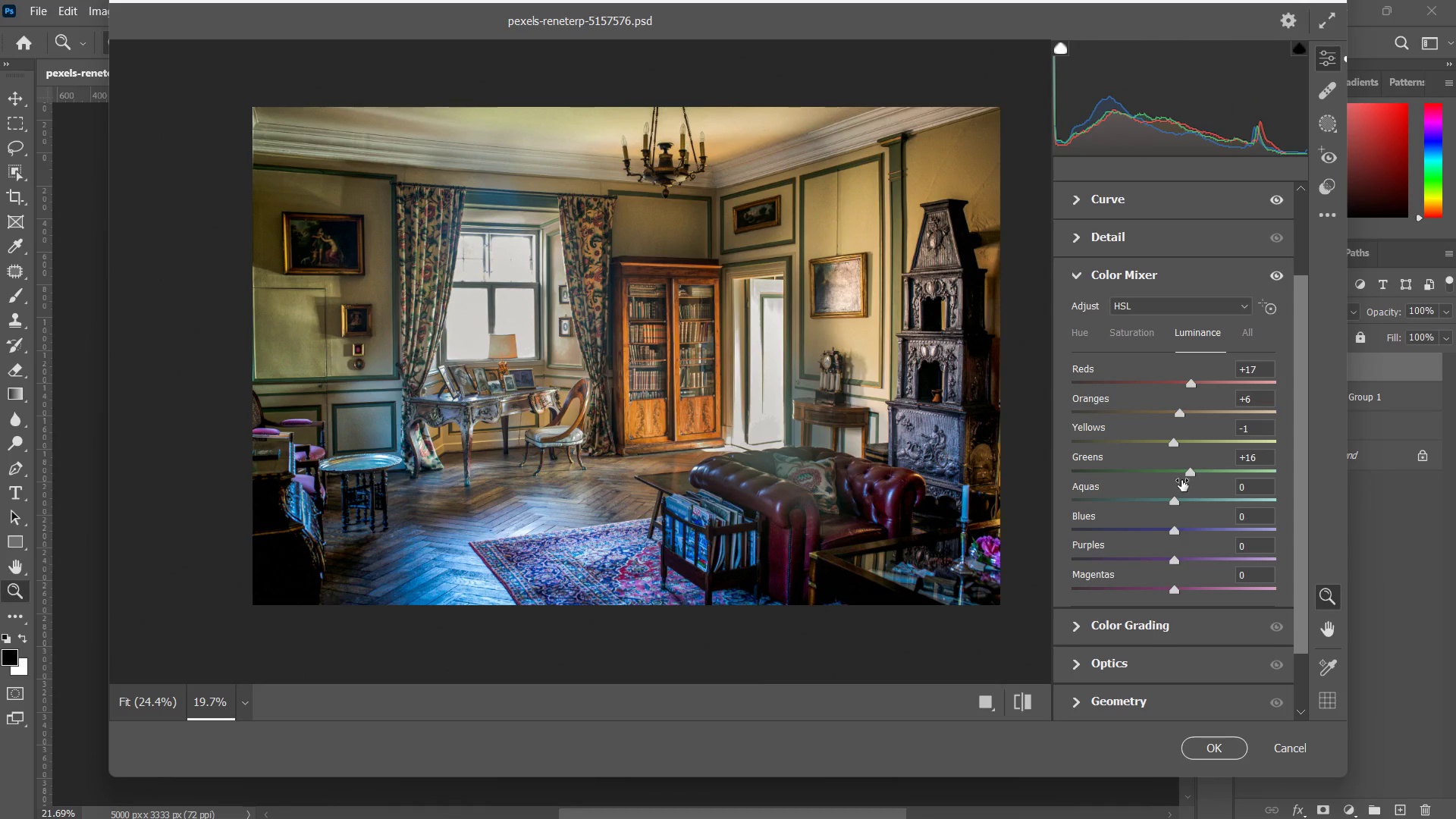 
left_click_drag(start_coordinate=[1178, 499], to_coordinate=[1191, 488])
 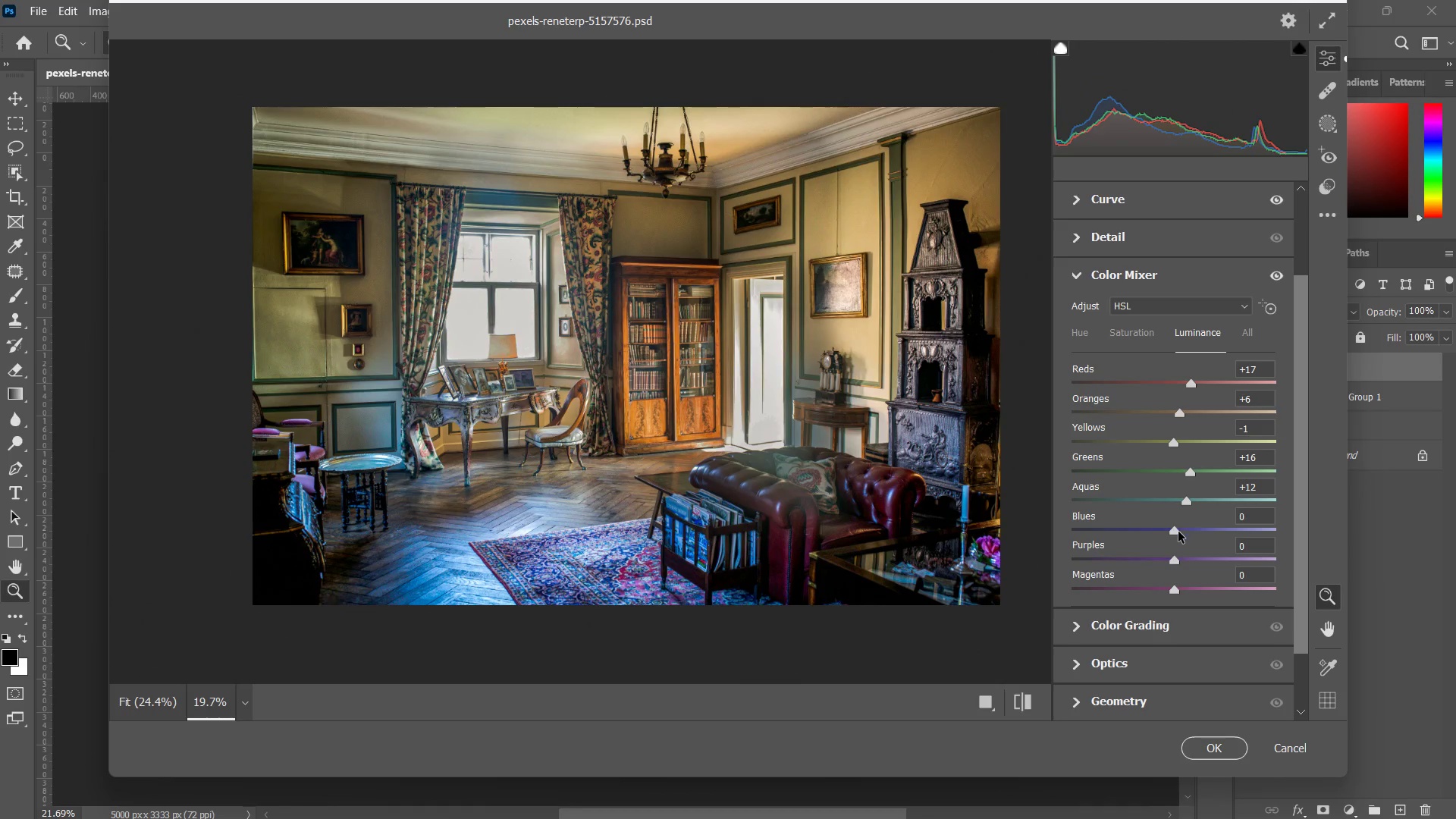 
left_click_drag(start_coordinate=[1178, 533], to_coordinate=[1153, 534])
 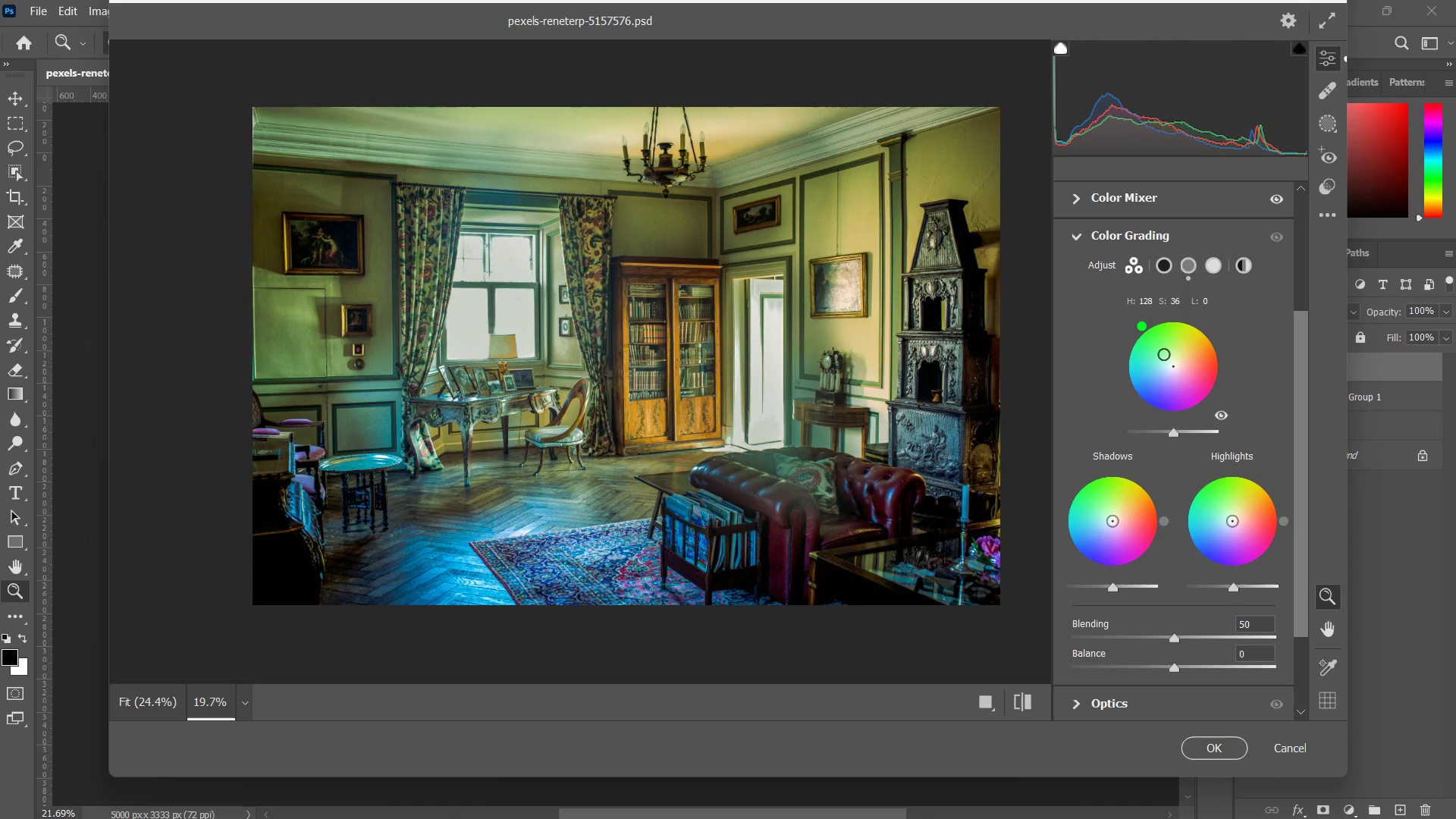 
wait(10.33)
 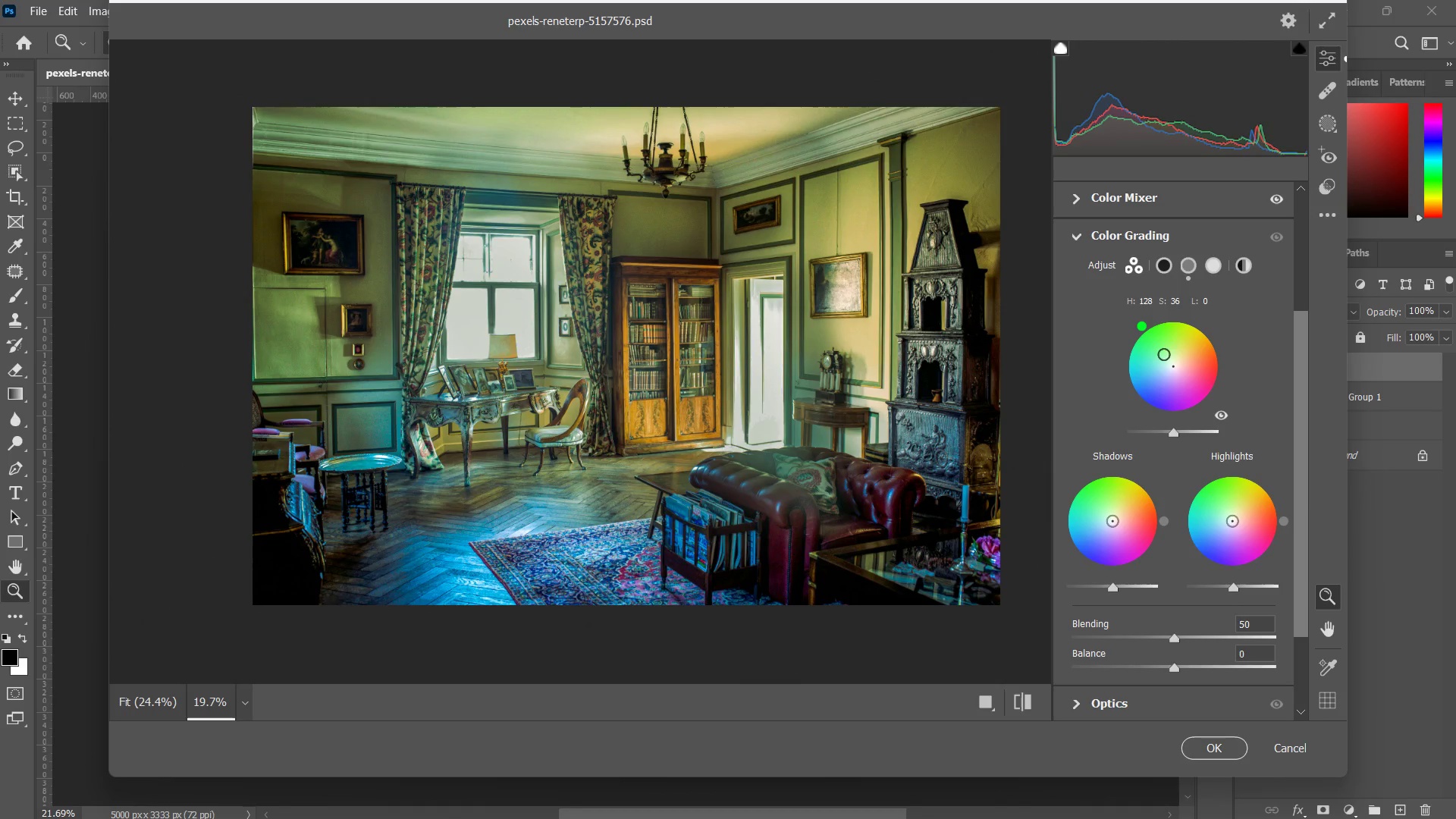 
left_click_drag(start_coordinate=[1172, 431], to_coordinate=[1191, 420])
 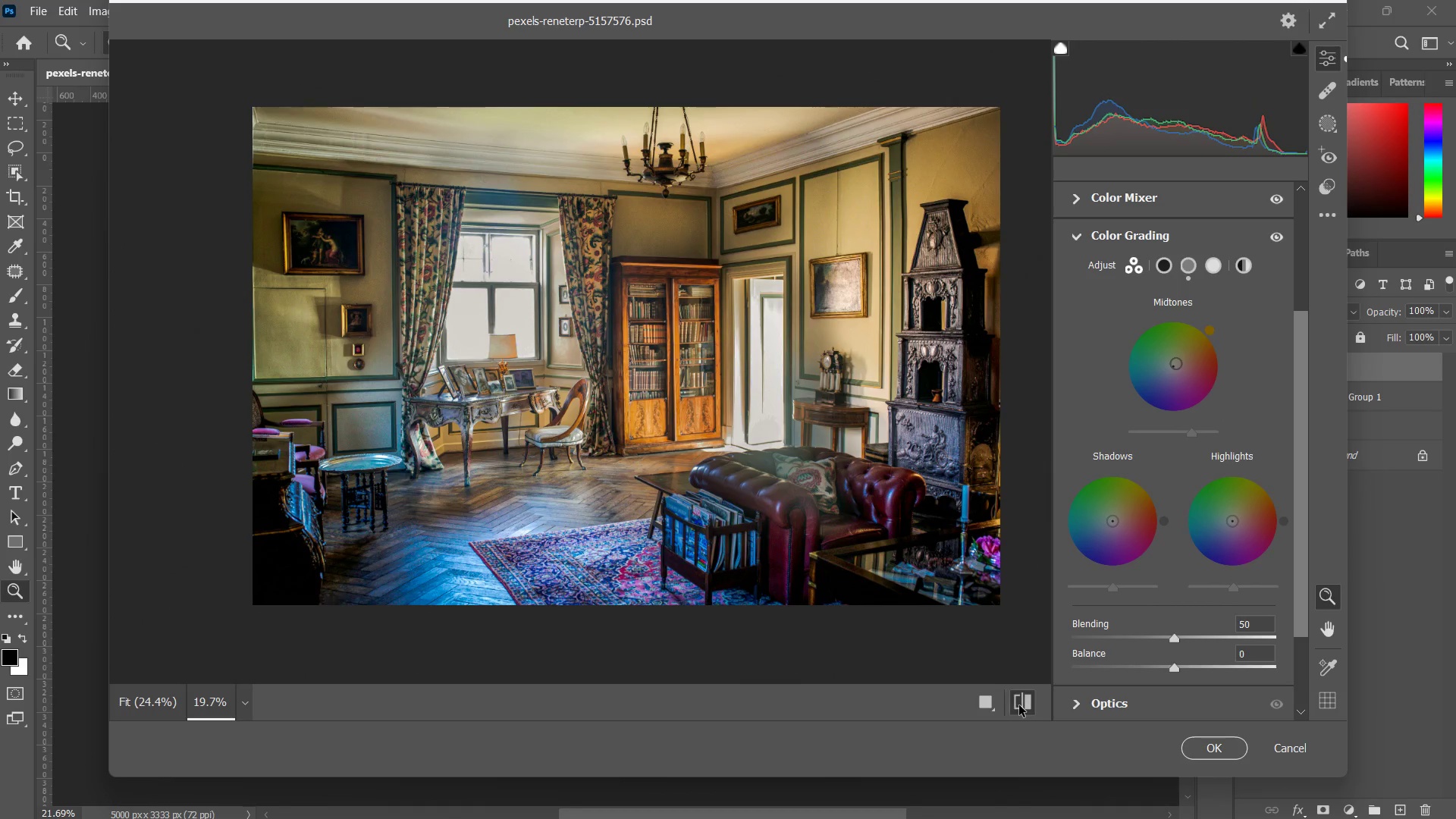 
left_click([1019, 705])
 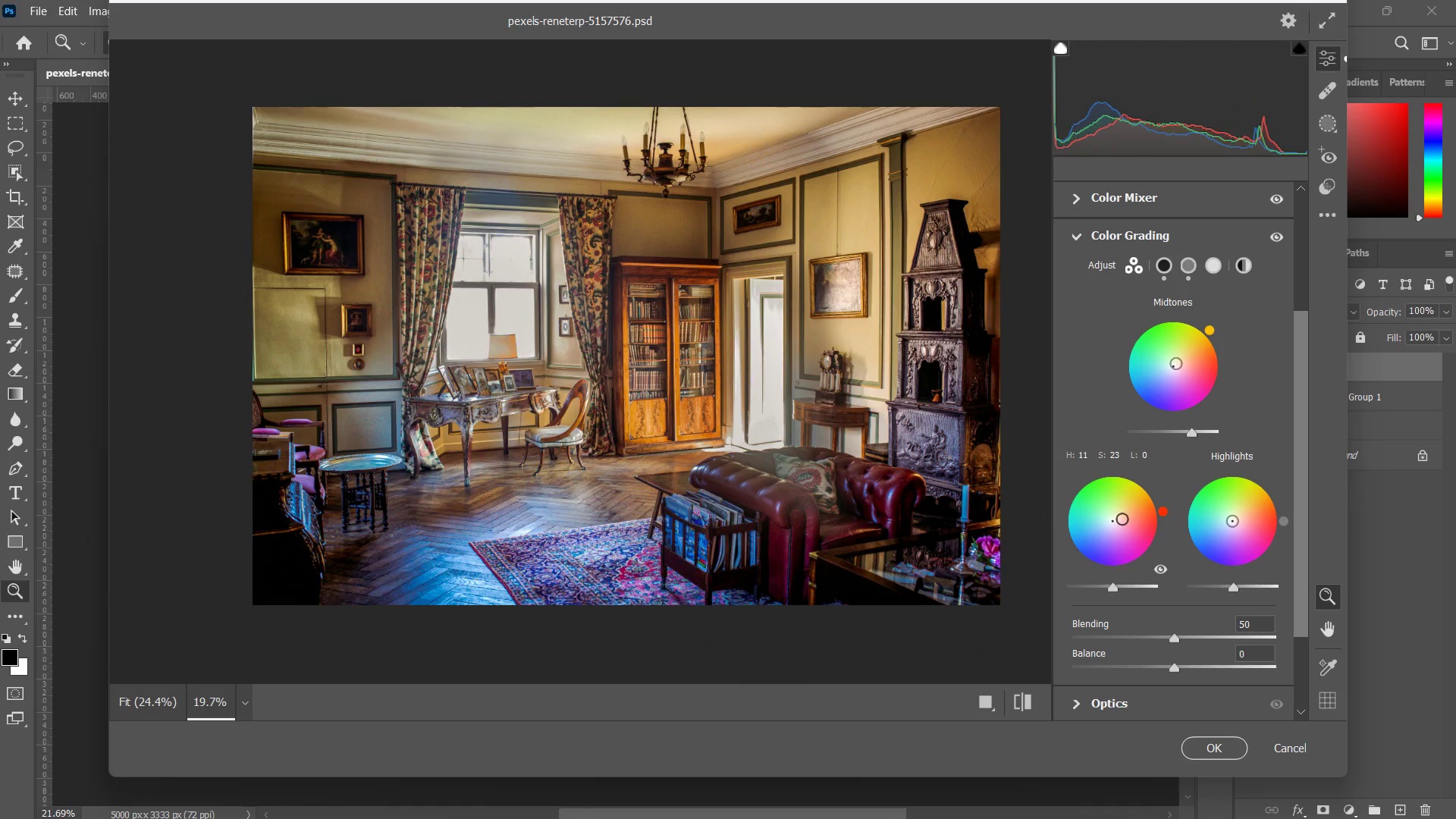 
wait(8.33)
 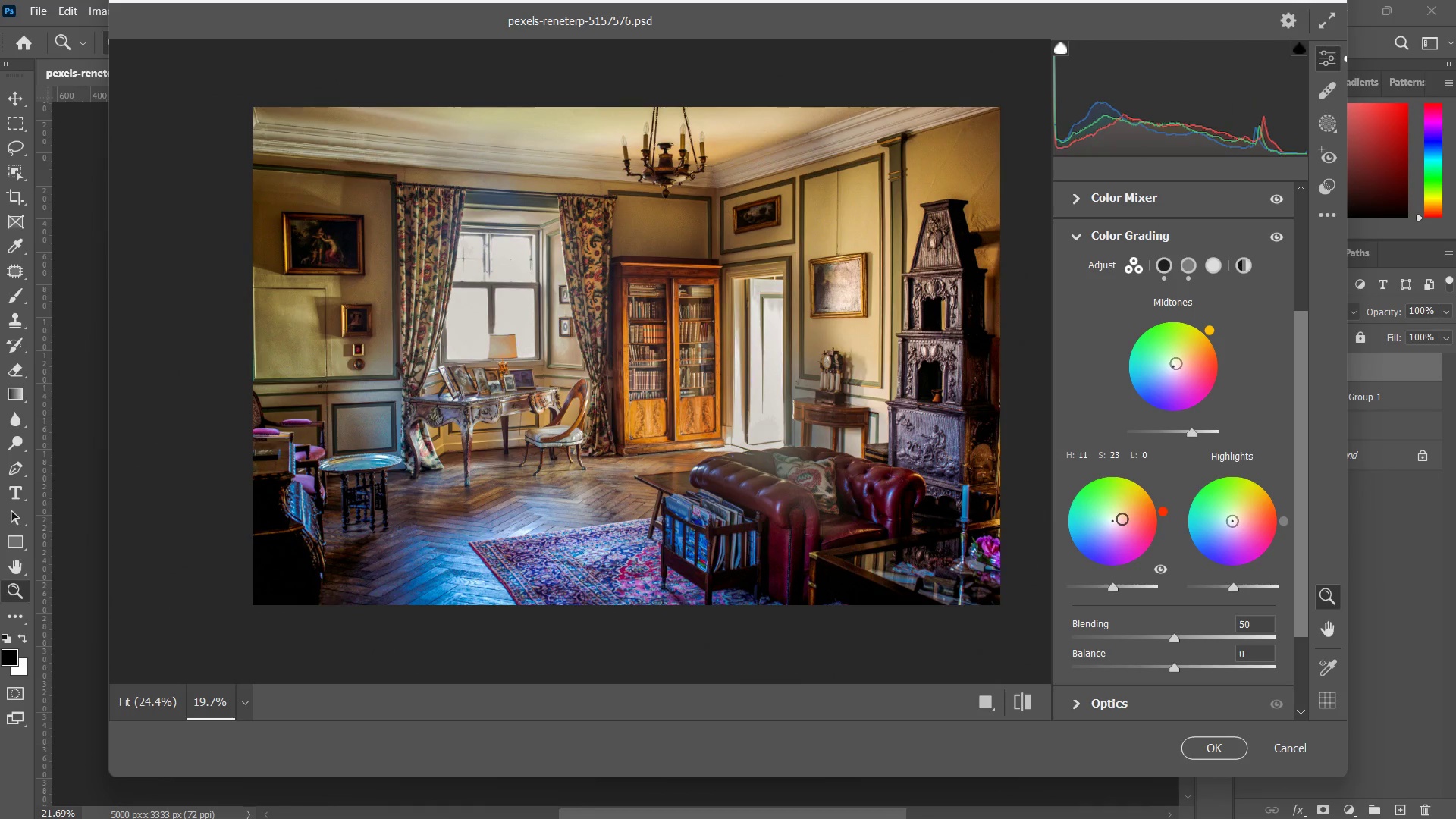 
left_click_drag(start_coordinate=[1114, 590], to_coordinate=[1128, 567])
 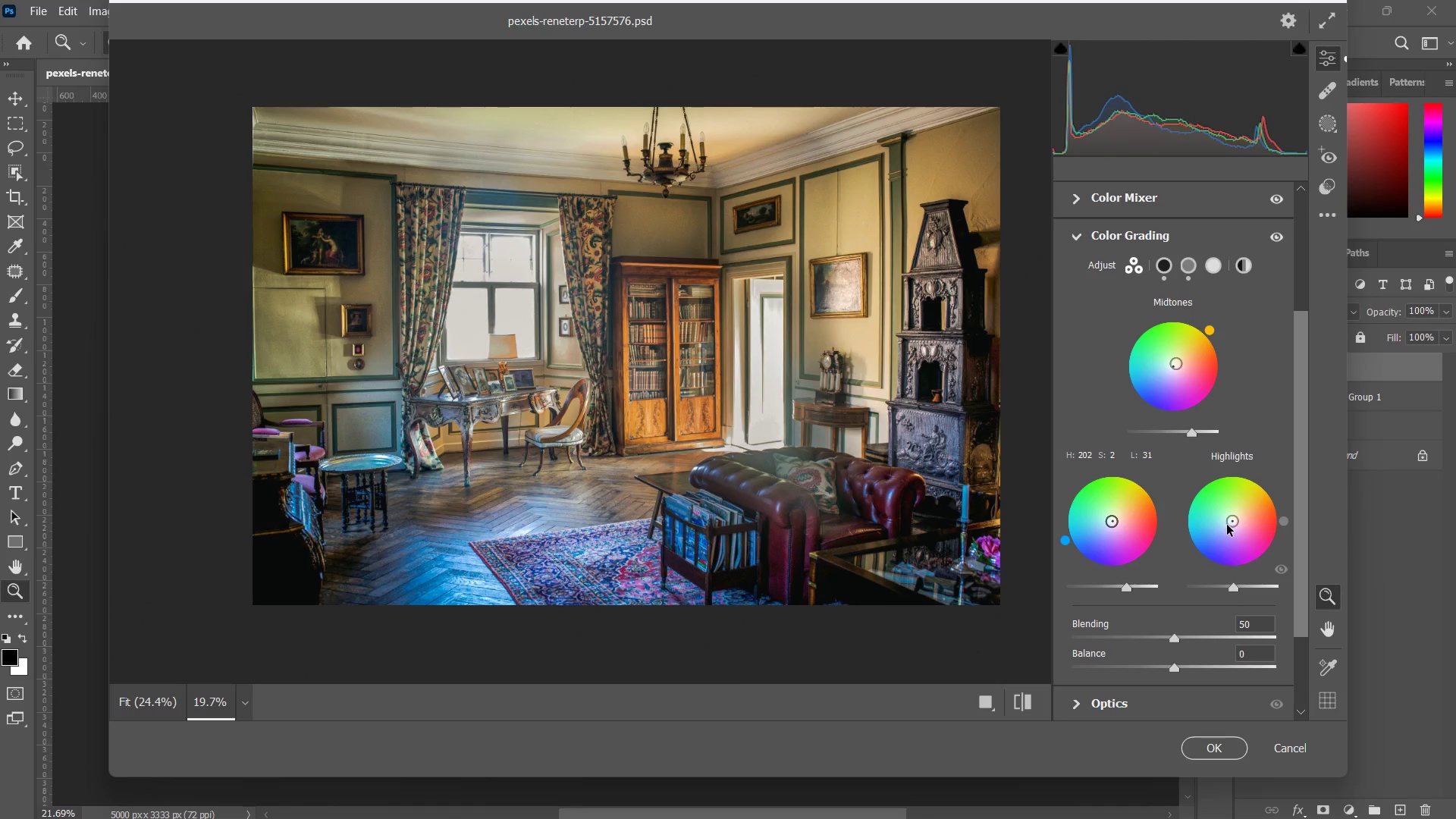 
left_click_drag(start_coordinate=[1231, 523], to_coordinate=[1238, 515])
 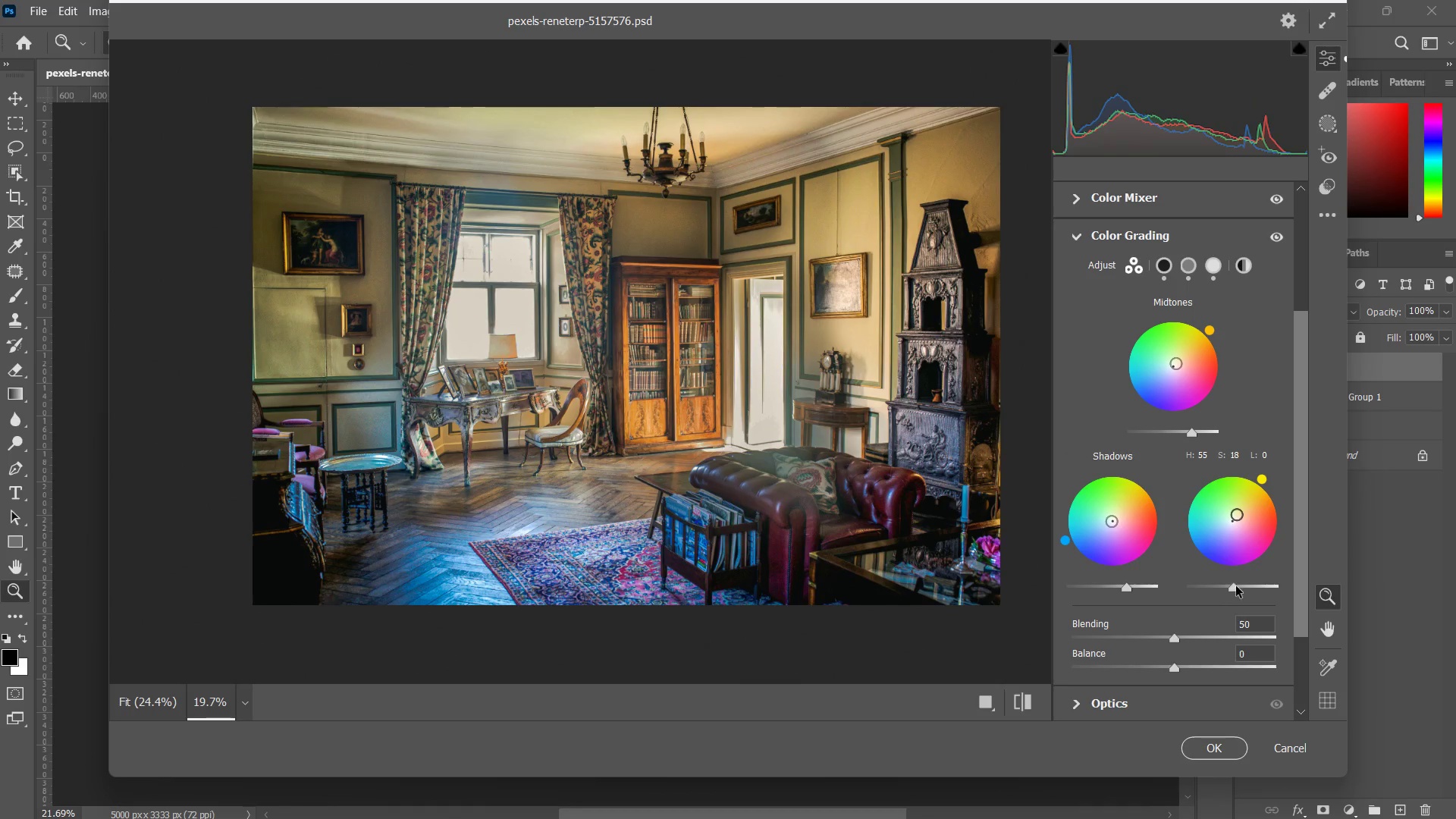 
left_click_drag(start_coordinate=[1238, 588], to_coordinate=[1245, 590])
 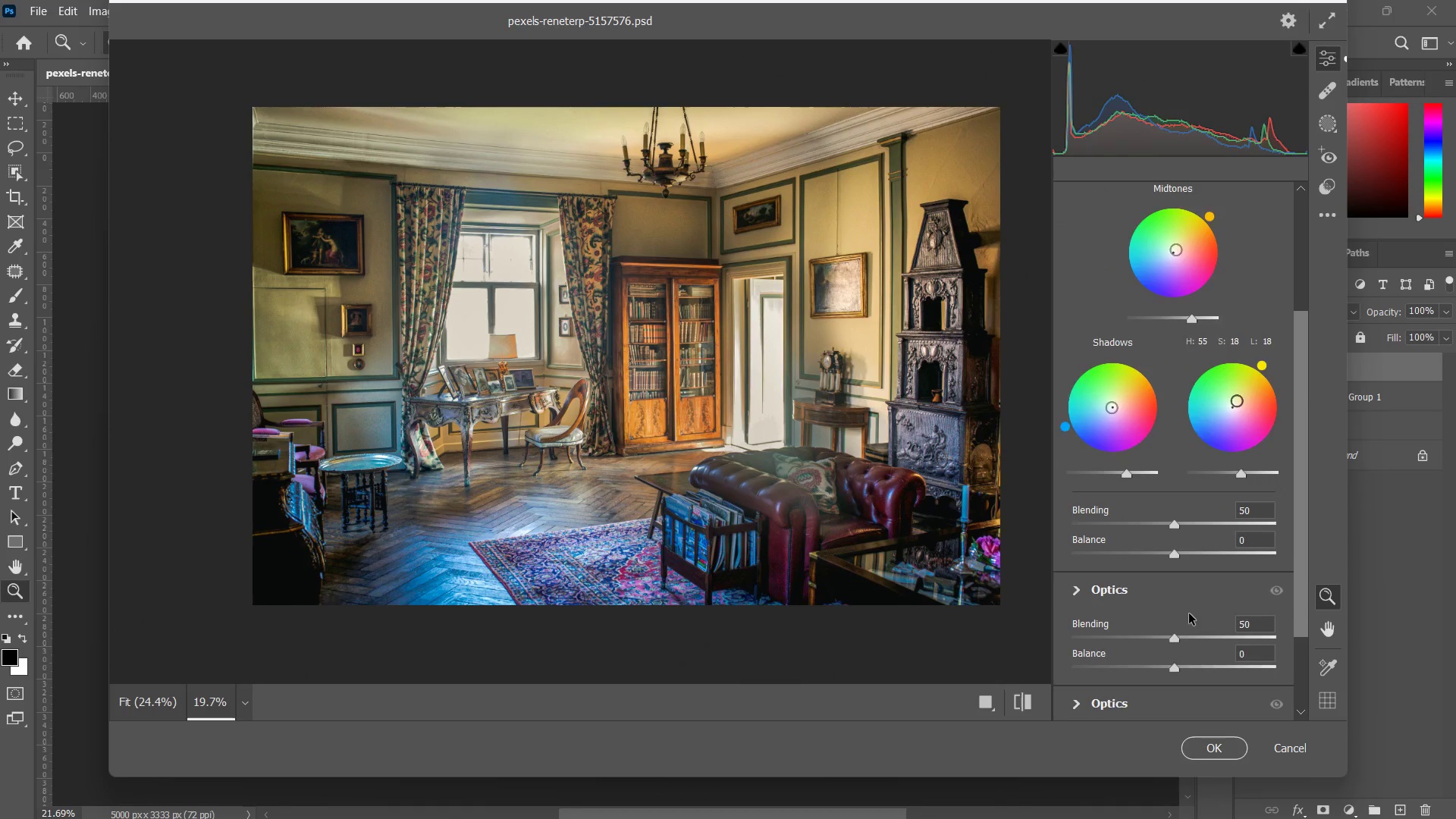 
scroll: coordinate [1189, 613], scroll_direction: down, amount: 2.0
 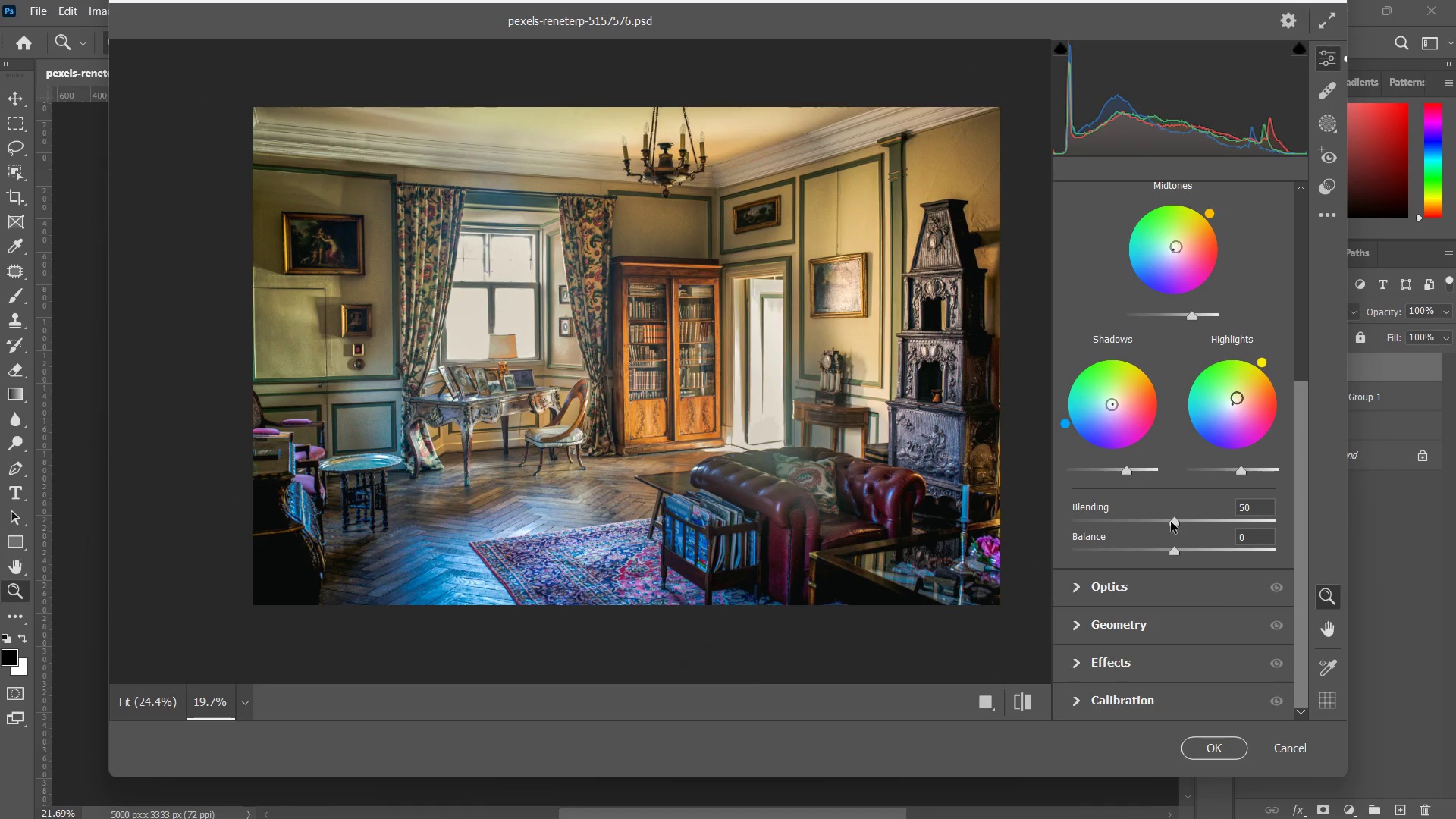 
left_click_drag(start_coordinate=[1171, 522], to_coordinate=[1188, 526])
 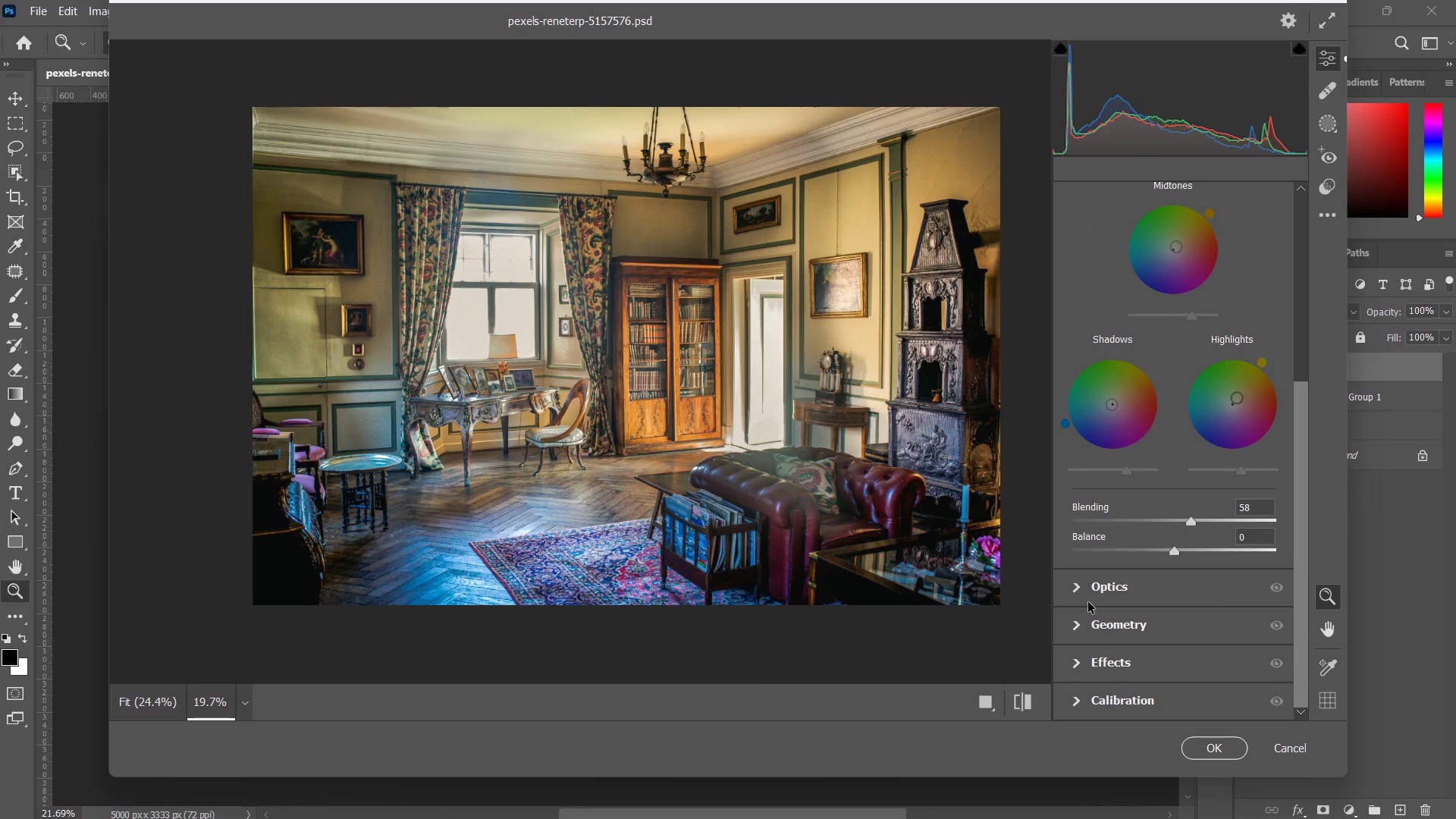 
left_click([1088, 602])
 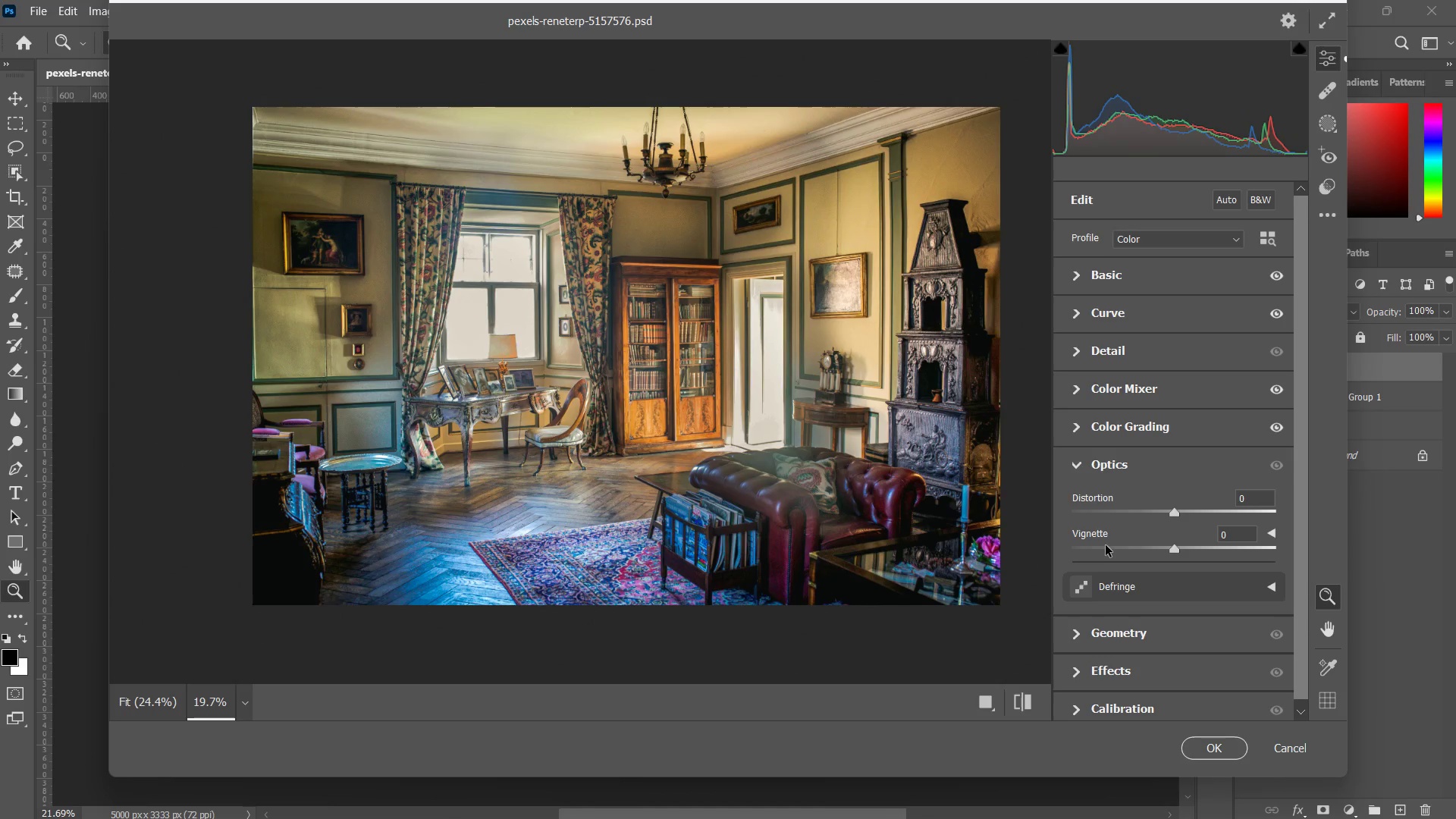 
scroll: coordinate [1115, 573], scroll_direction: down, amount: 1.0
 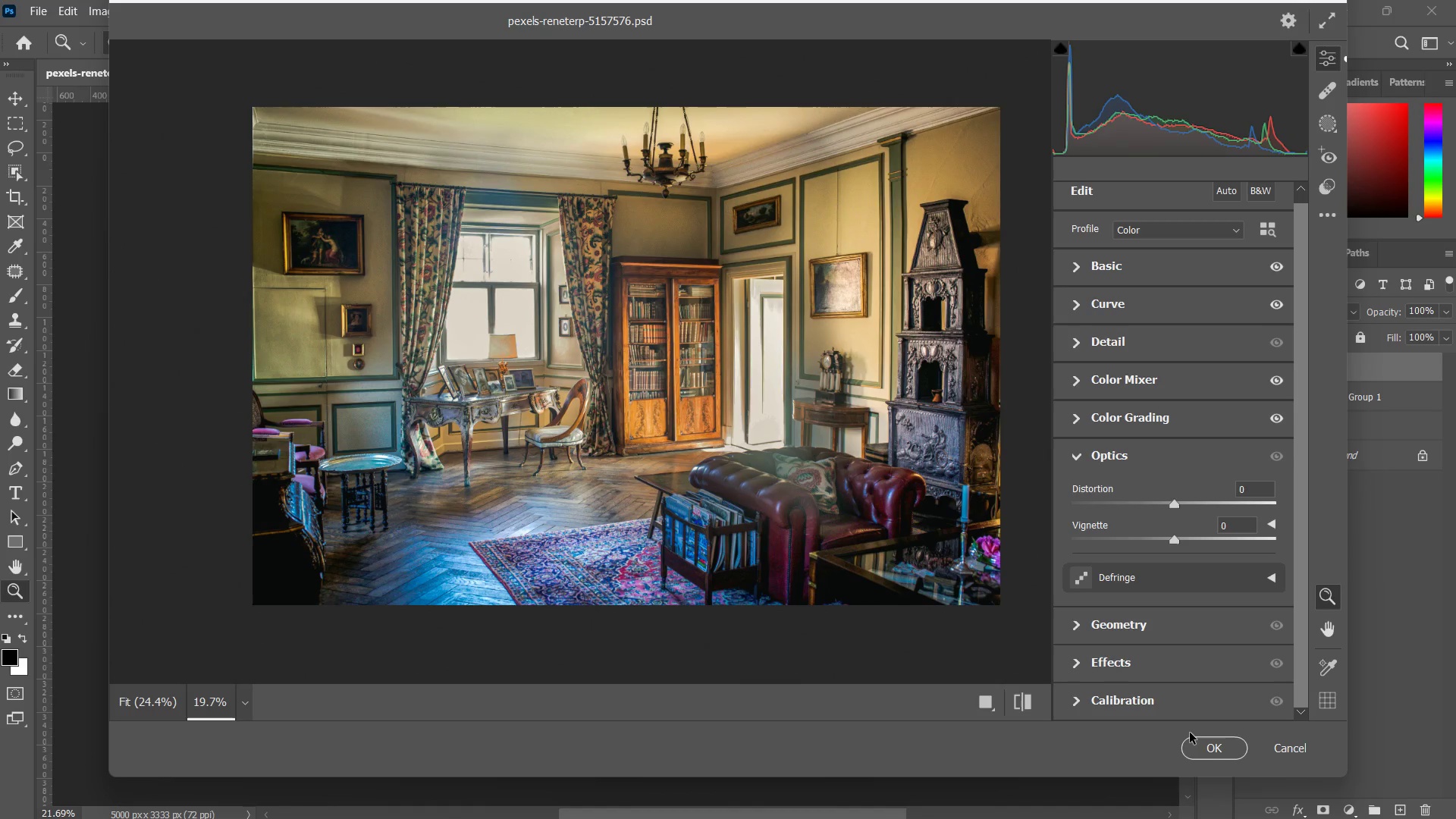 
left_click([1203, 745])
 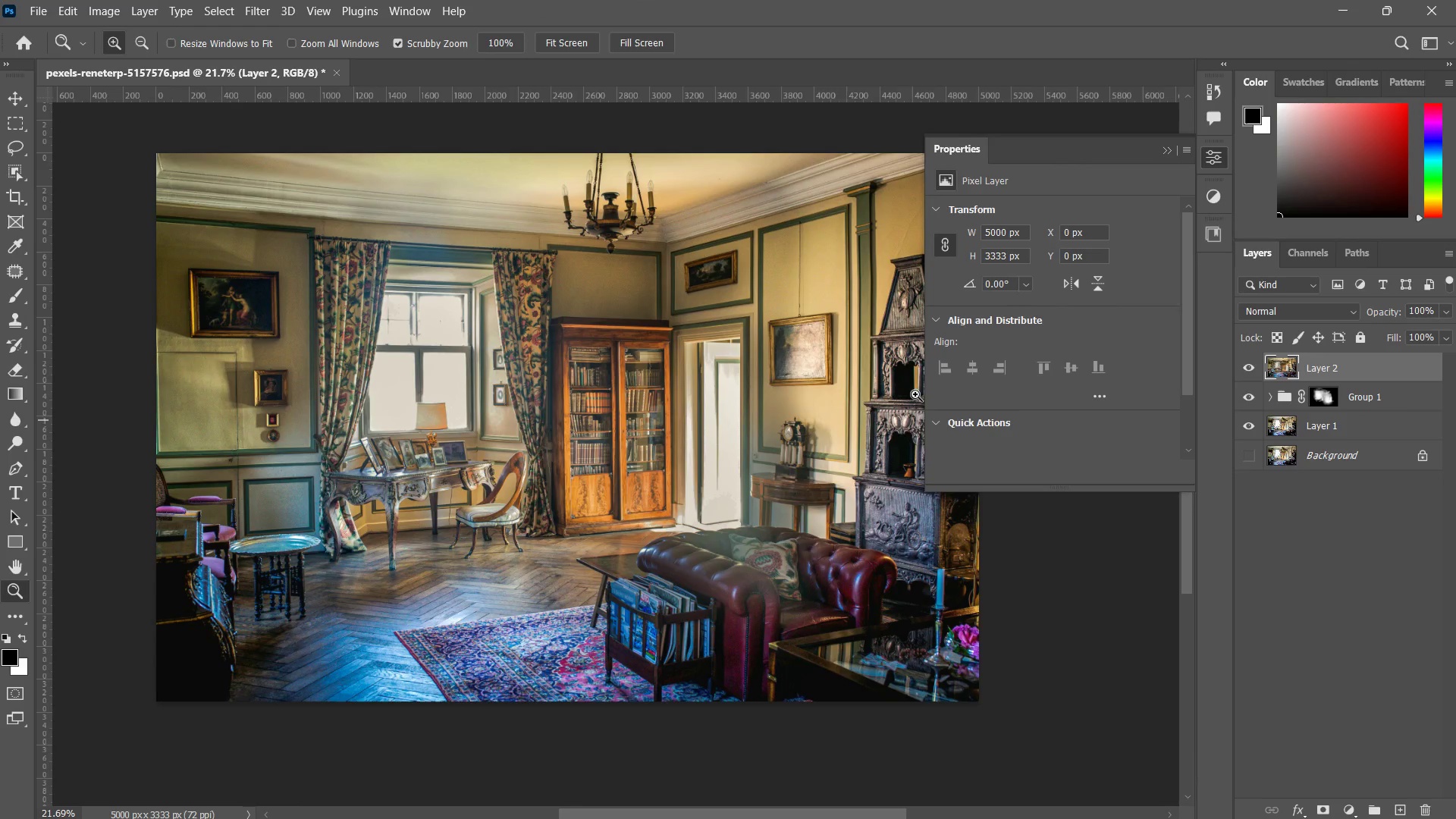 
left_click_drag(start_coordinate=[410, 414], to_coordinate=[412, 425])
 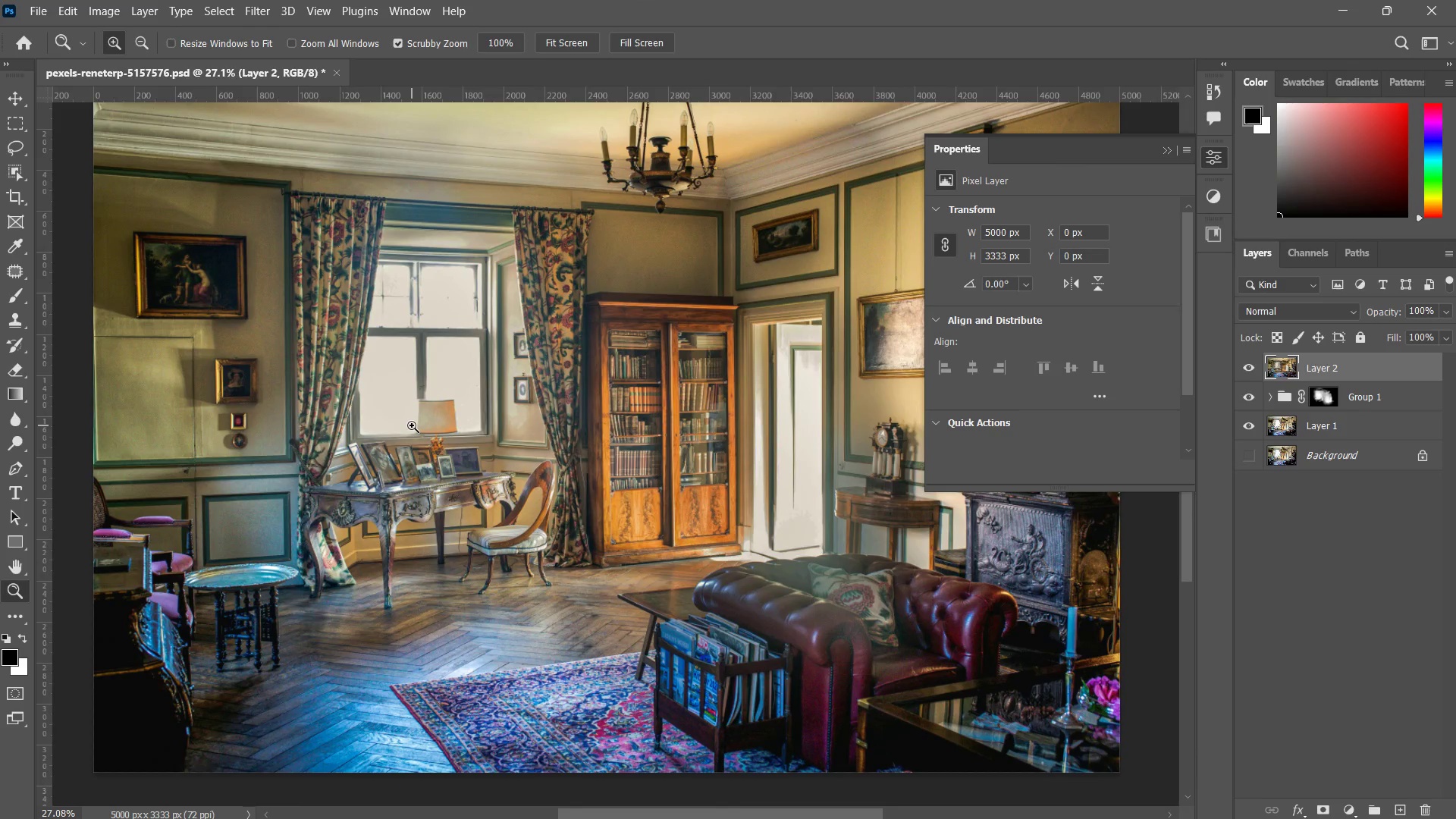 
key(Alt+Tab)
 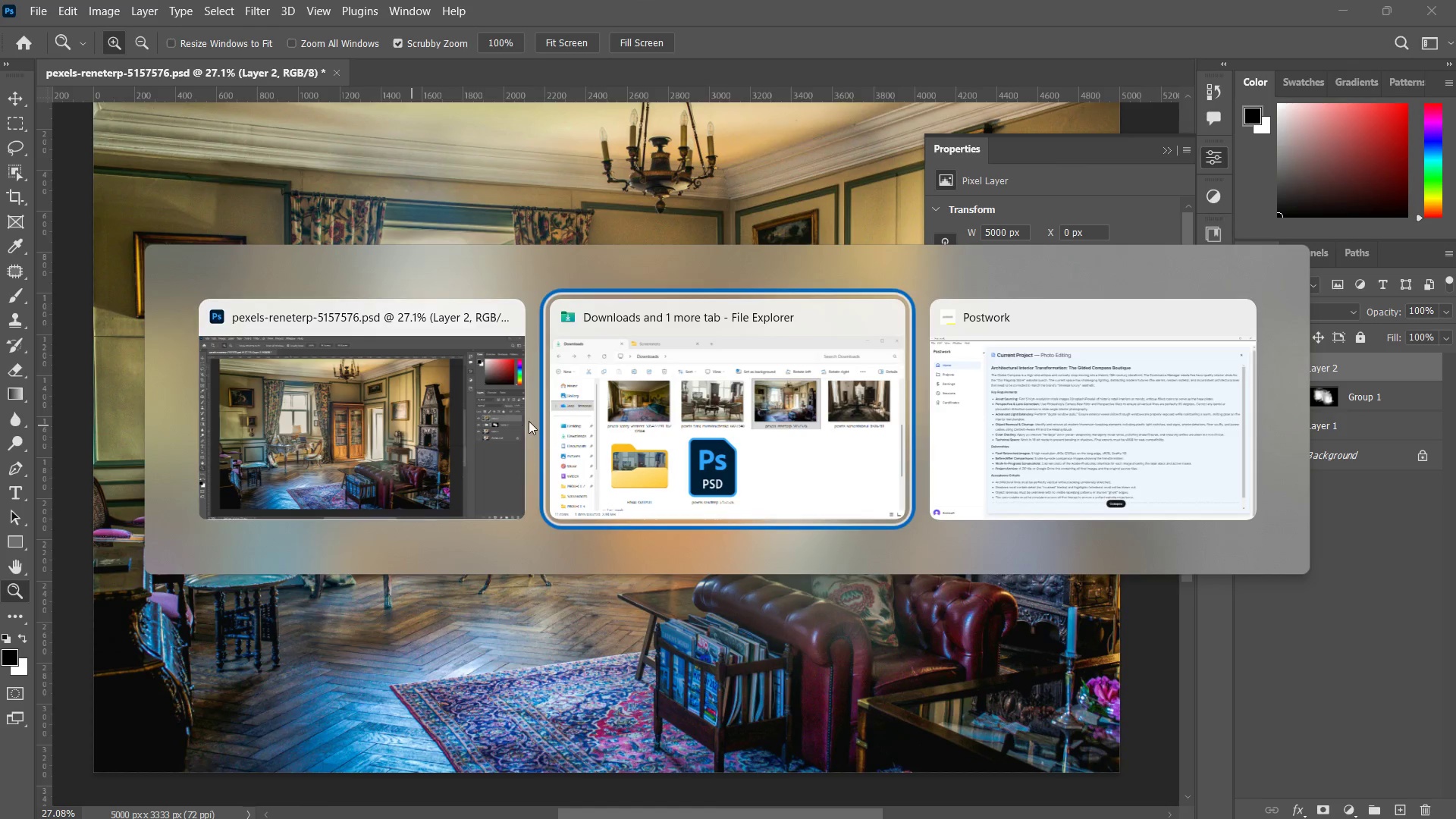 
key(Alt+Tab)